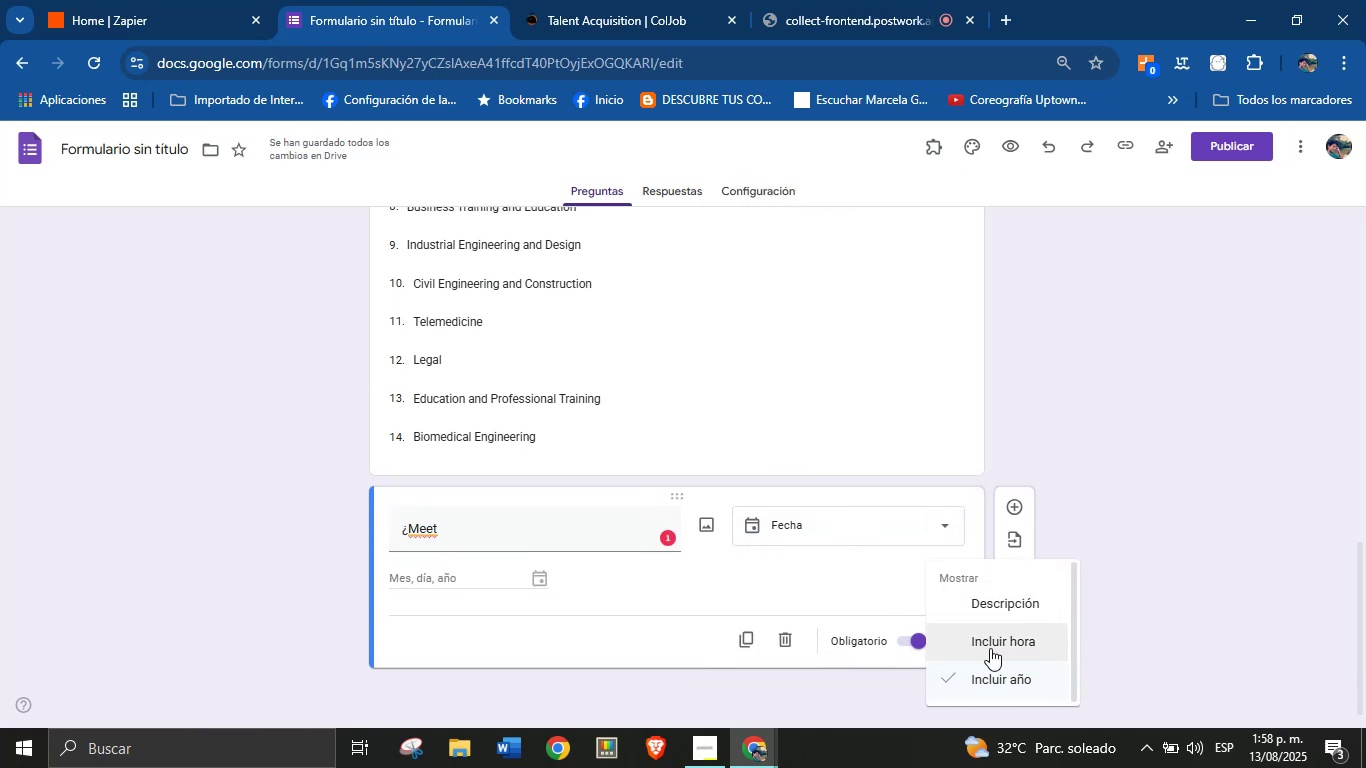 
left_click([992, 651])
 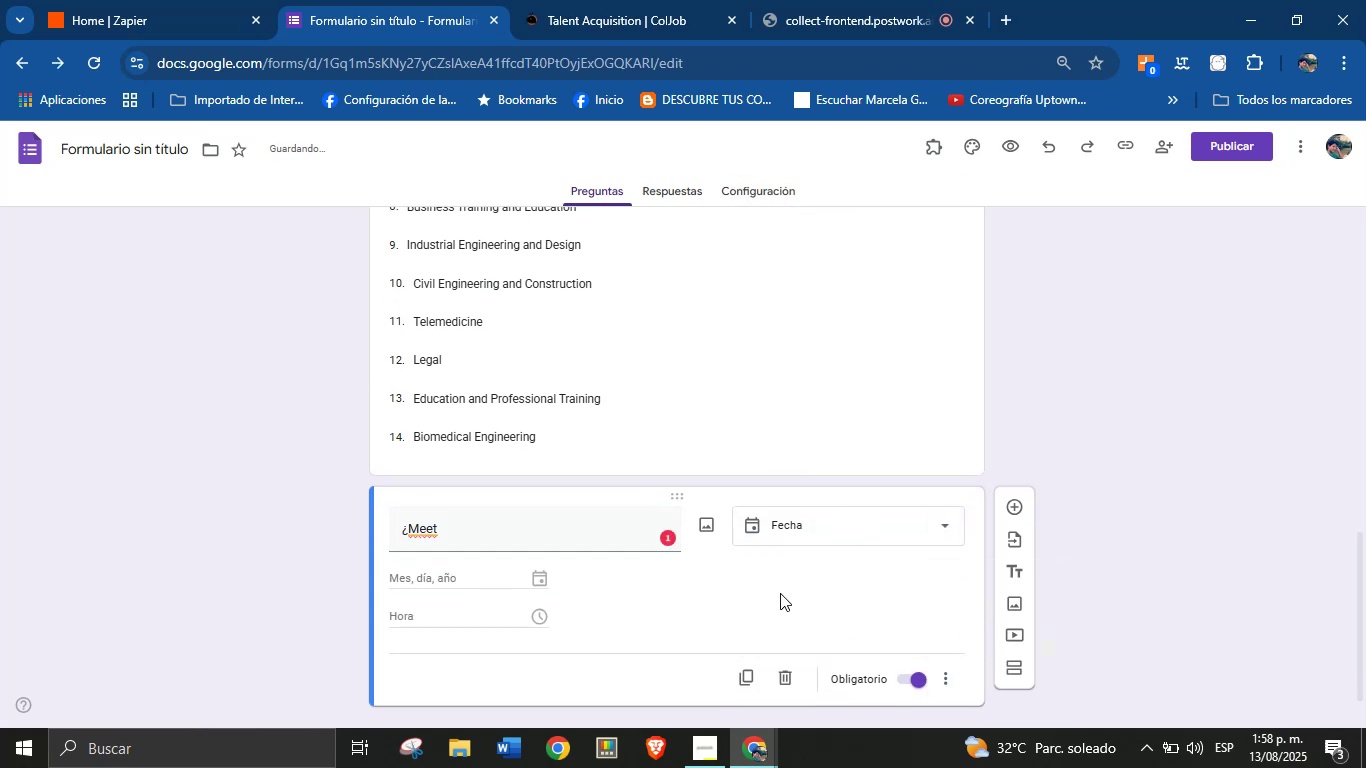 
left_click([593, 526])
 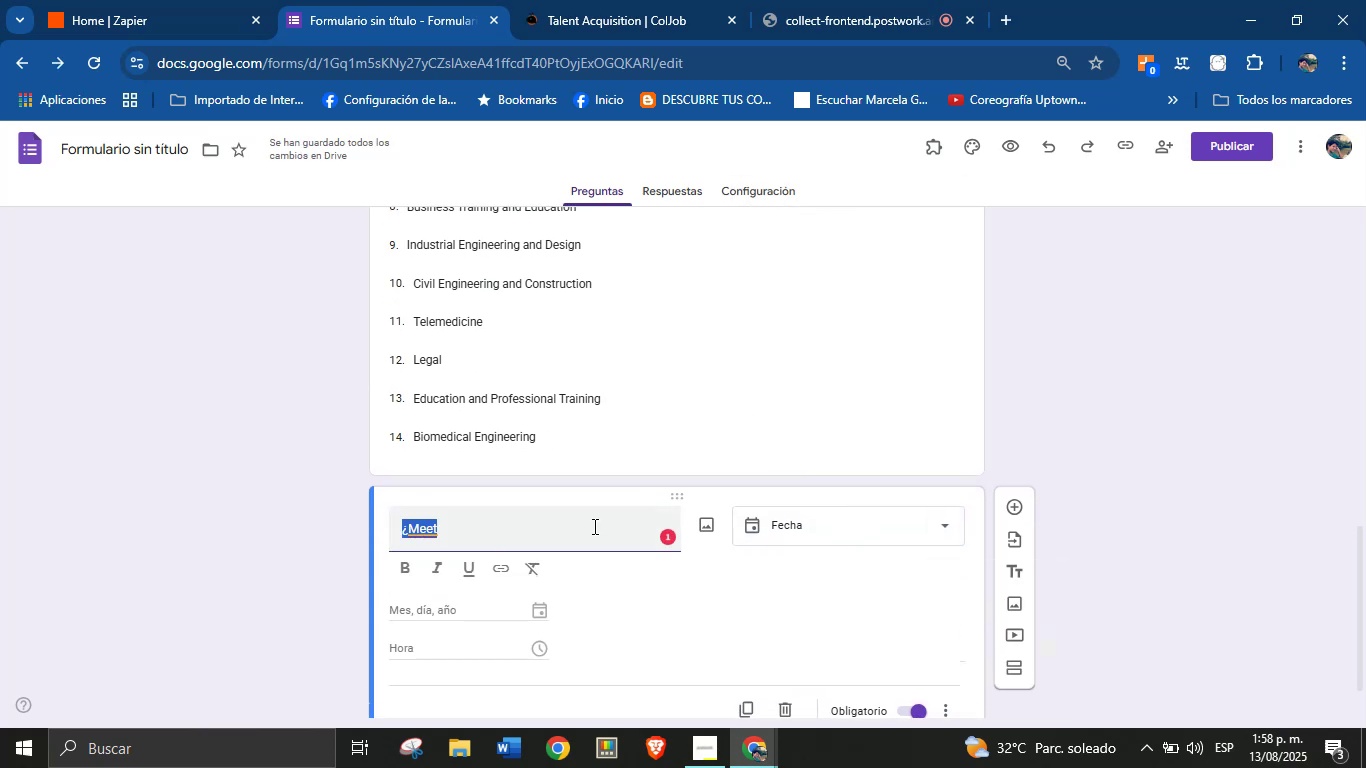 
key(ArrowRight)
 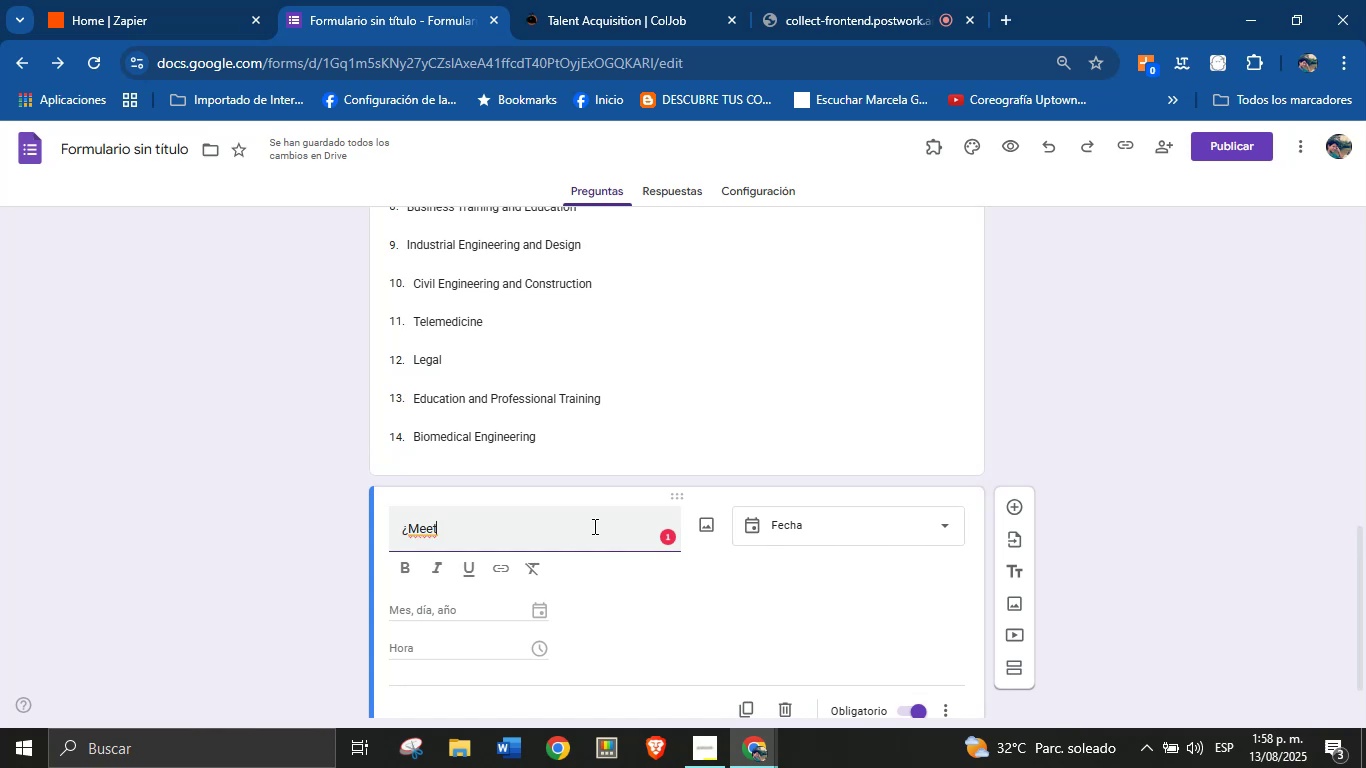 
key(Shift+BracketLeft)
 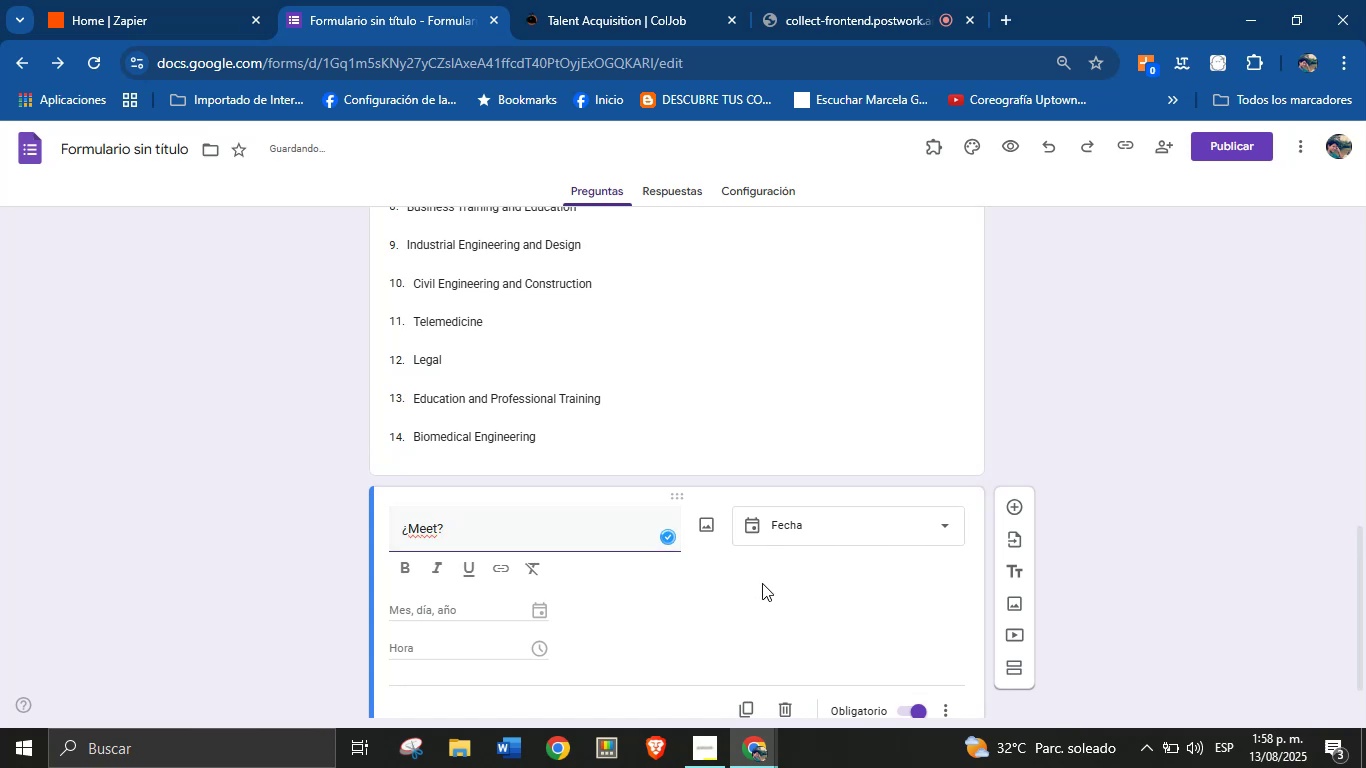 
left_click([776, 582])
 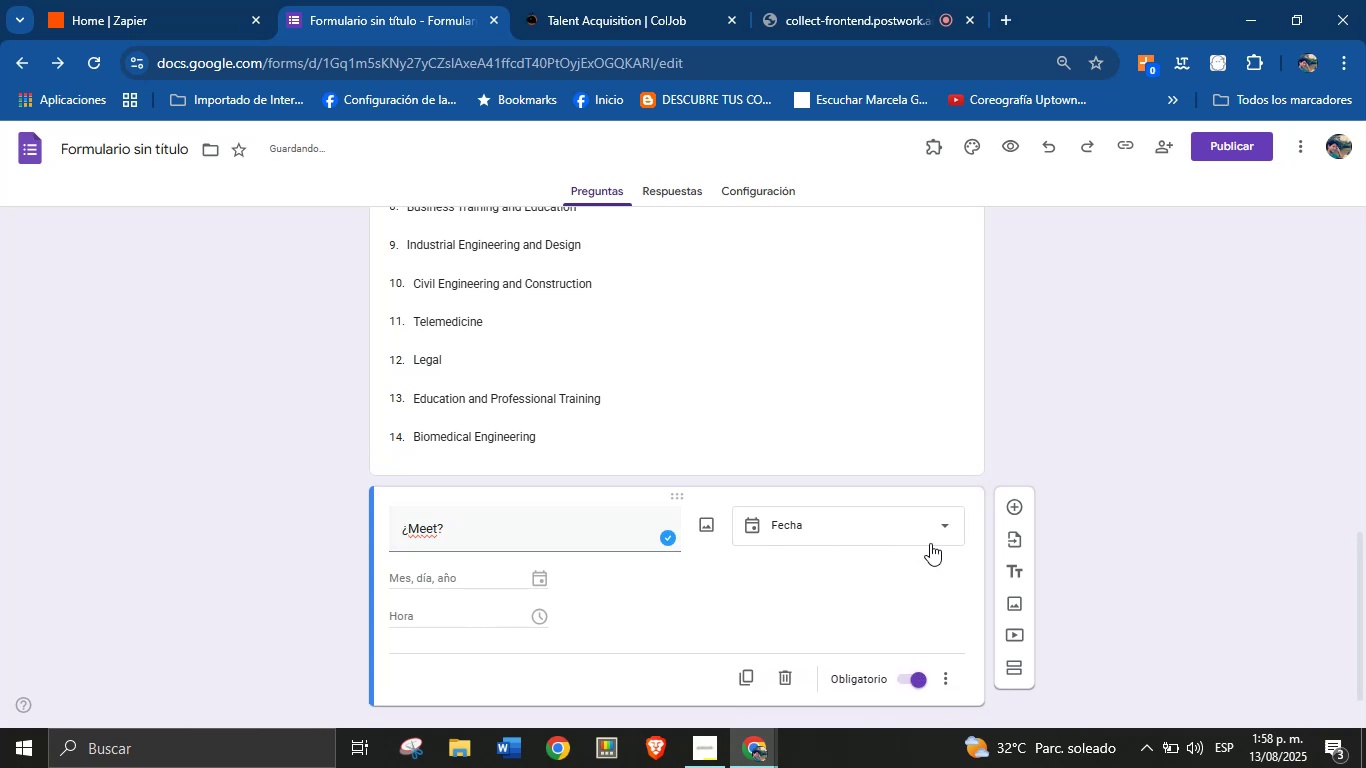 
scroll: coordinate [1006, 375], scroll_direction: down, amount: 2.0
 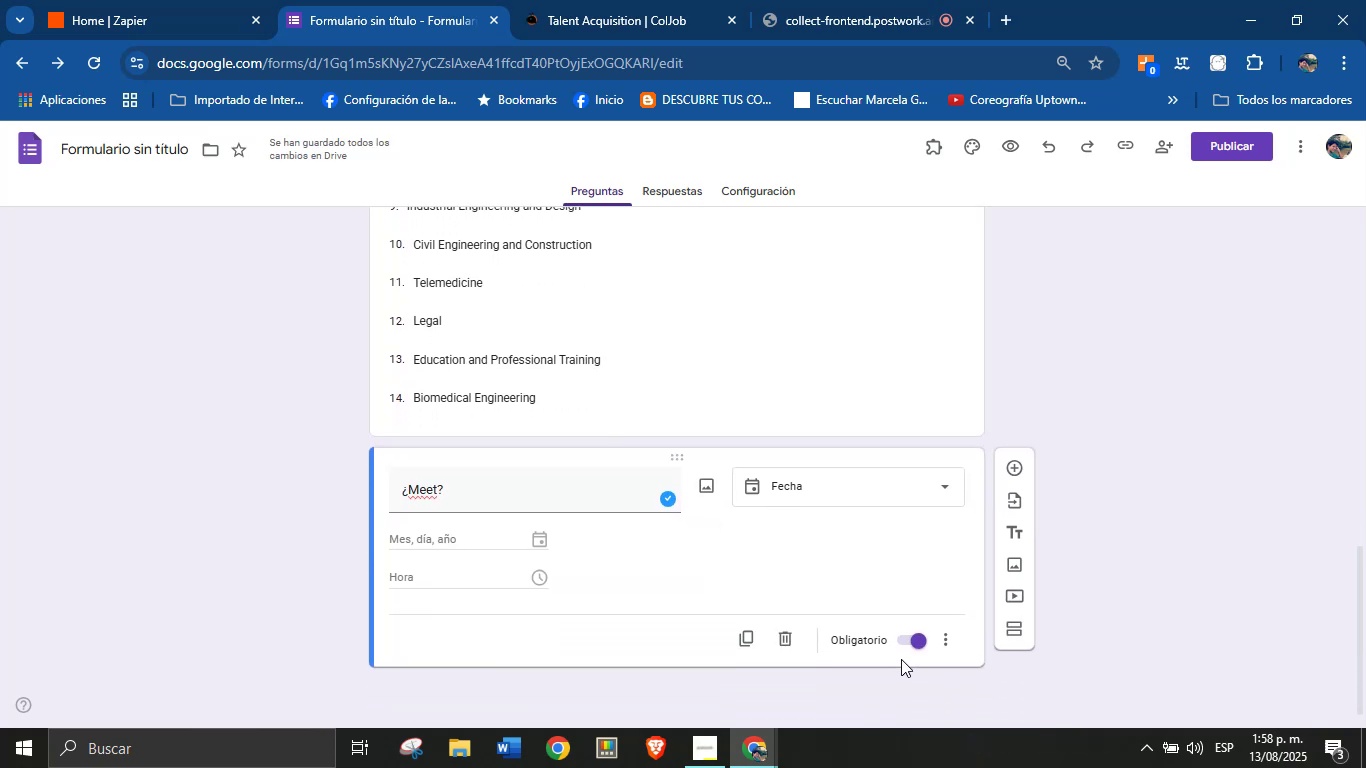 
left_click([904, 636])
 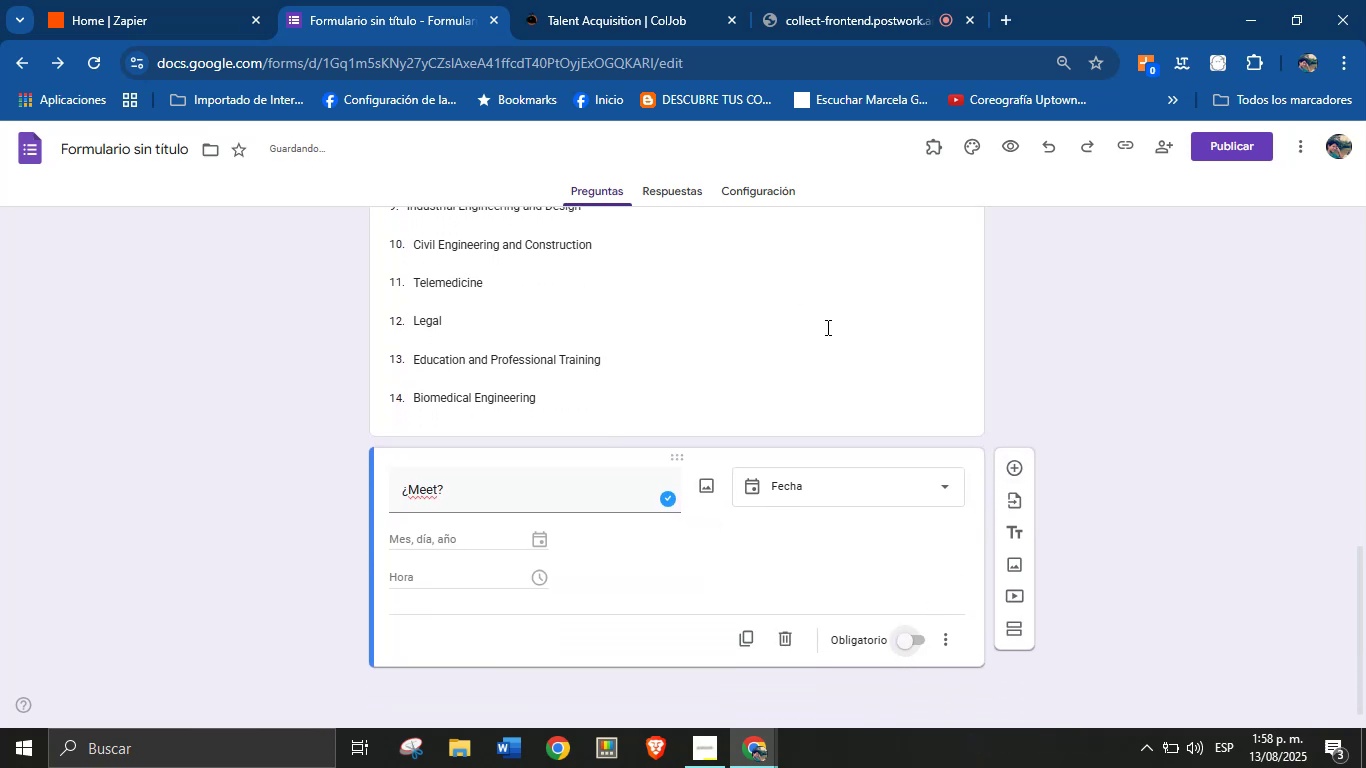 
left_click([897, 369])
 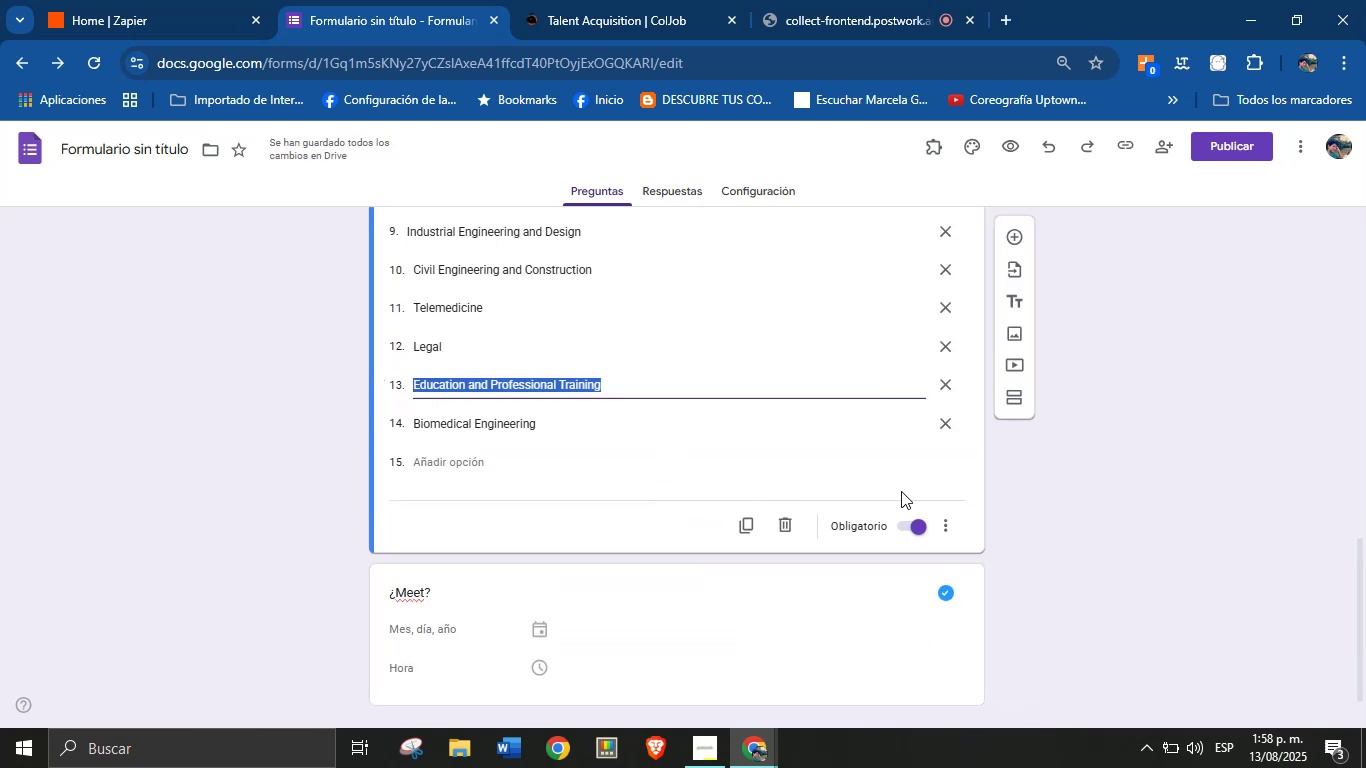 
scroll: coordinate [975, 346], scroll_direction: up, amount: 2.0
 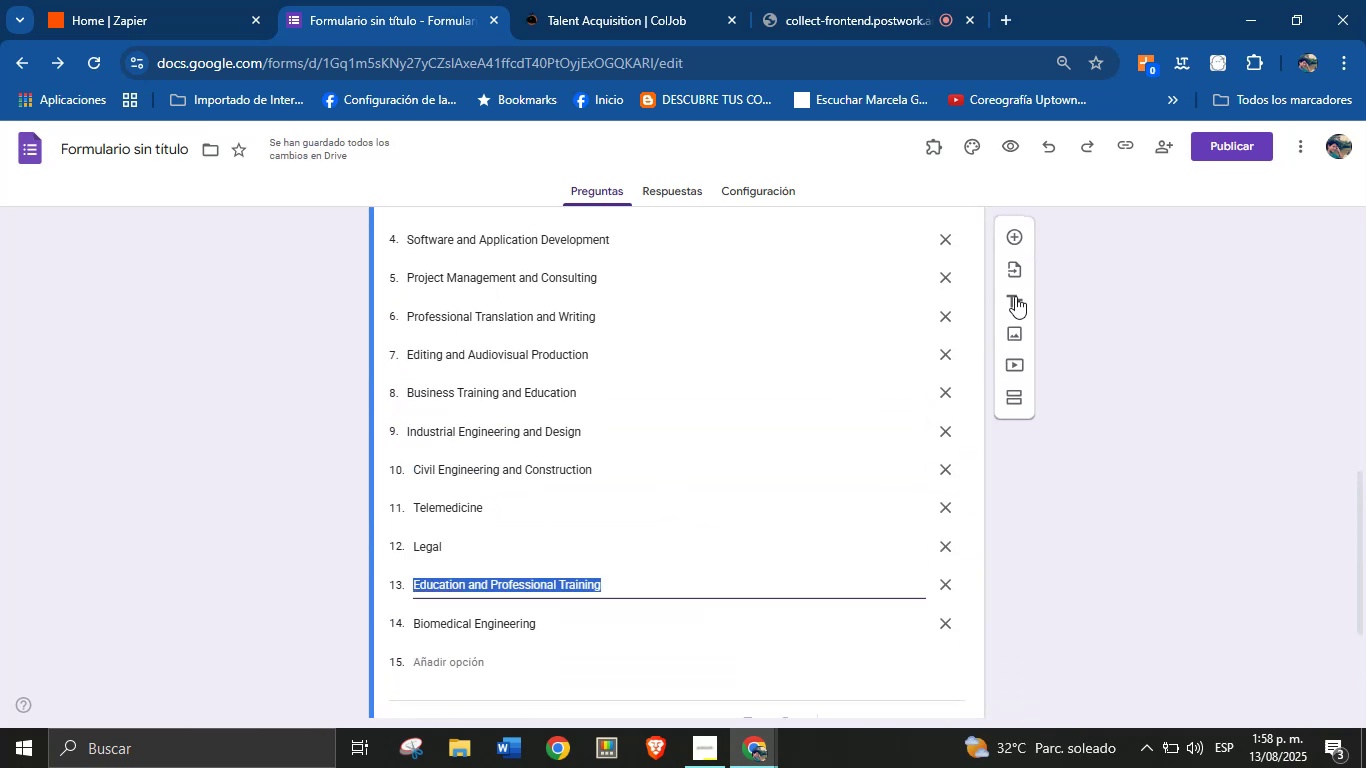 
left_click([1018, 235])
 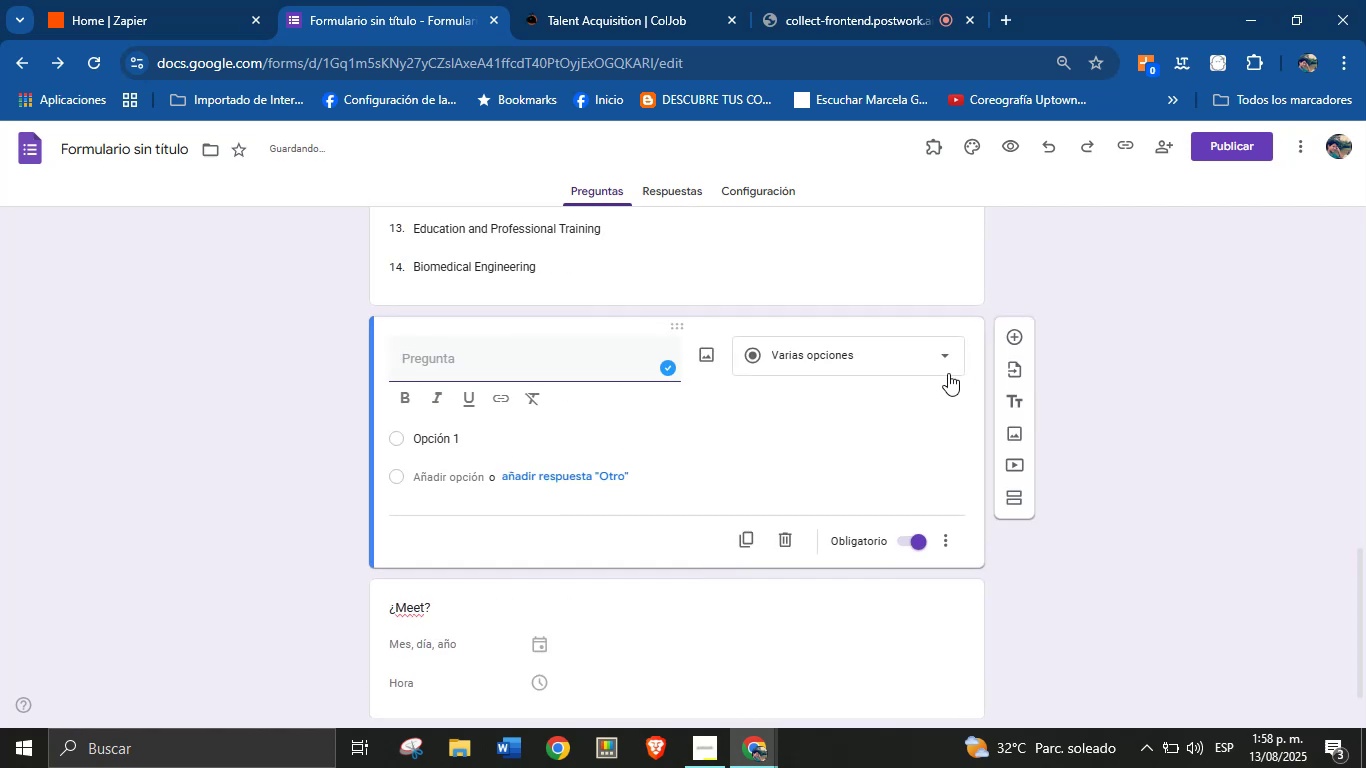 
type(Desc)
key(Backspace)
key(Backspace)
key(Backspace)
key(Backspace)
type(Needs description)
 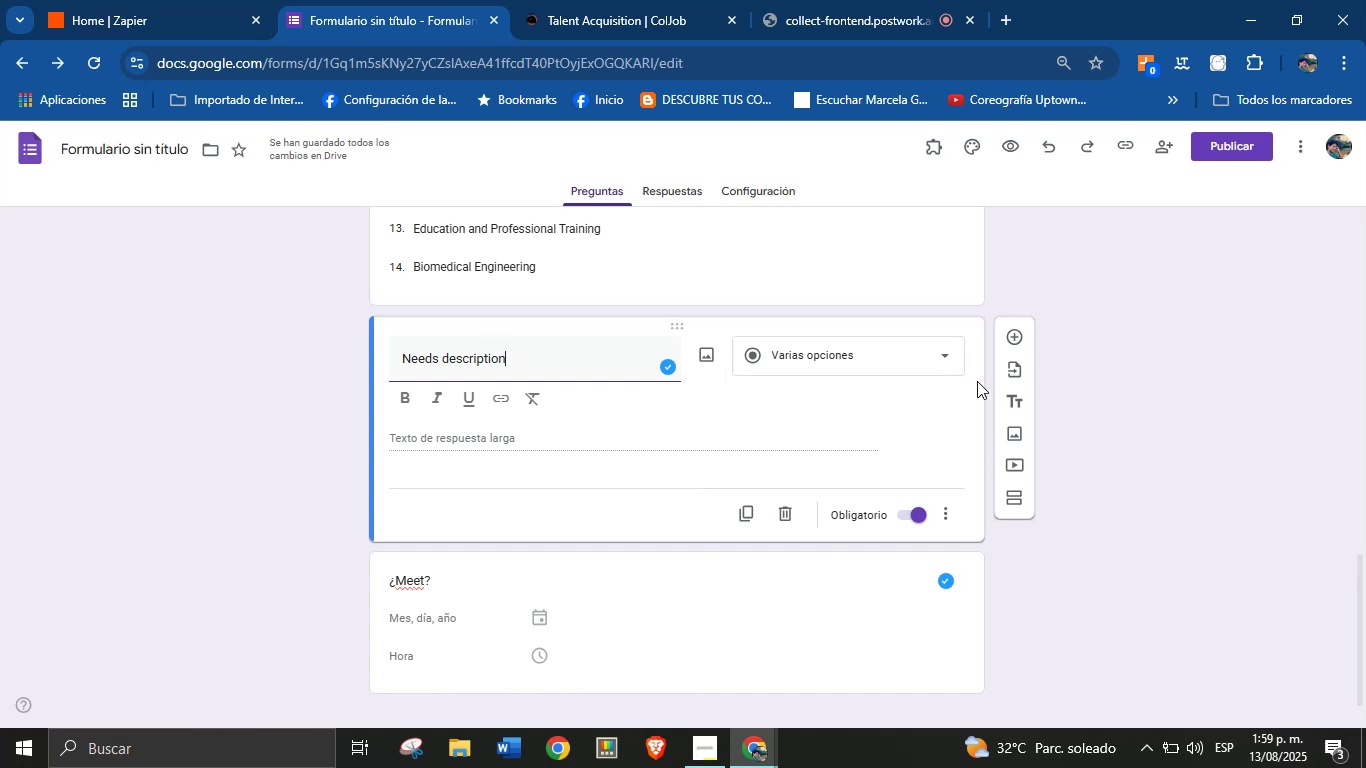 
wait(37.22)
 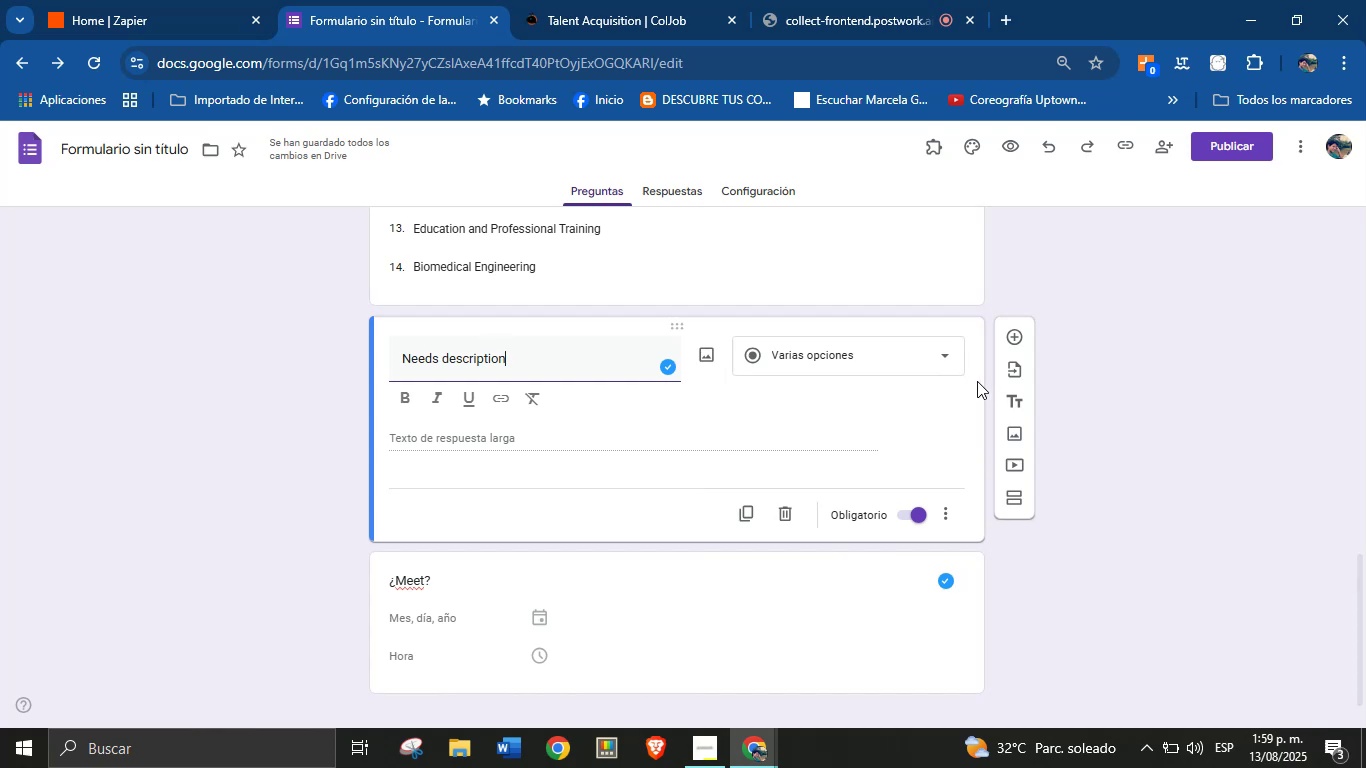 
left_click([620, 435])
 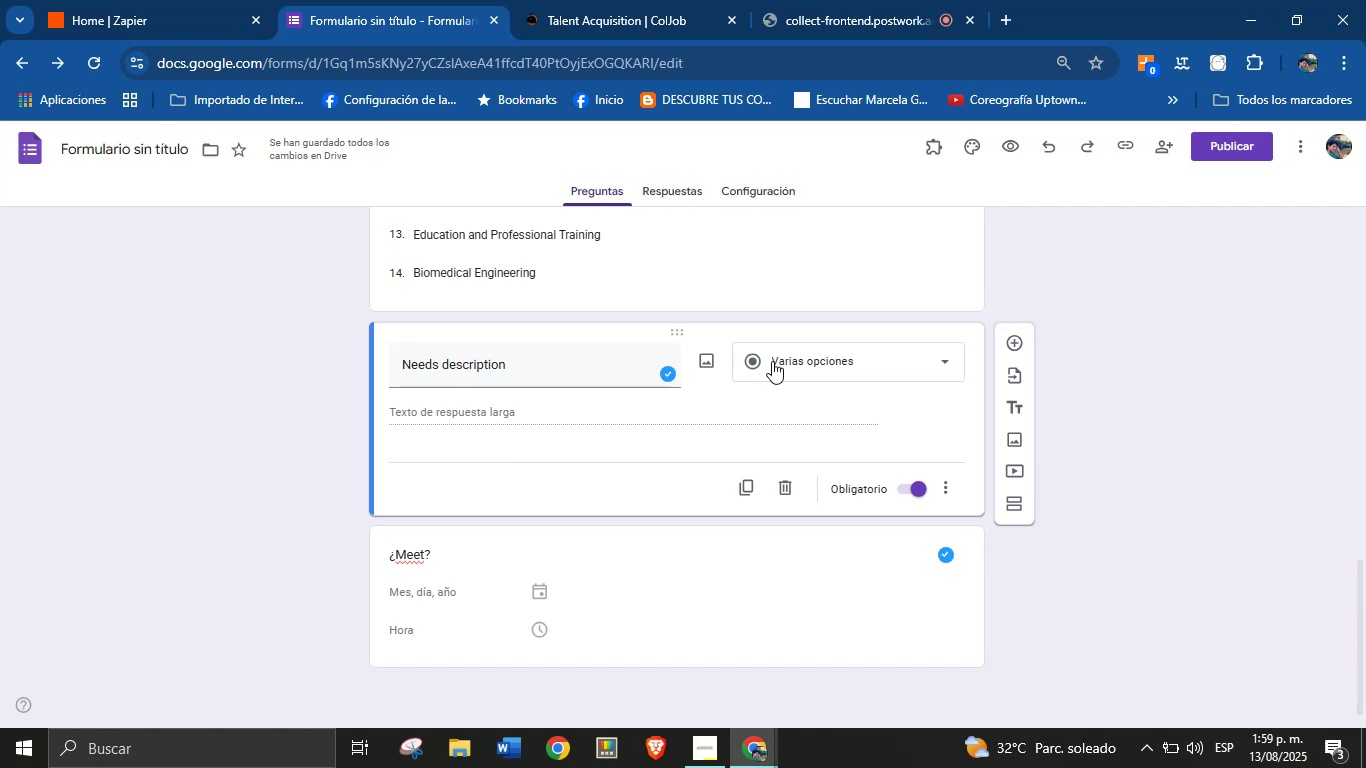 
left_click([791, 361])
 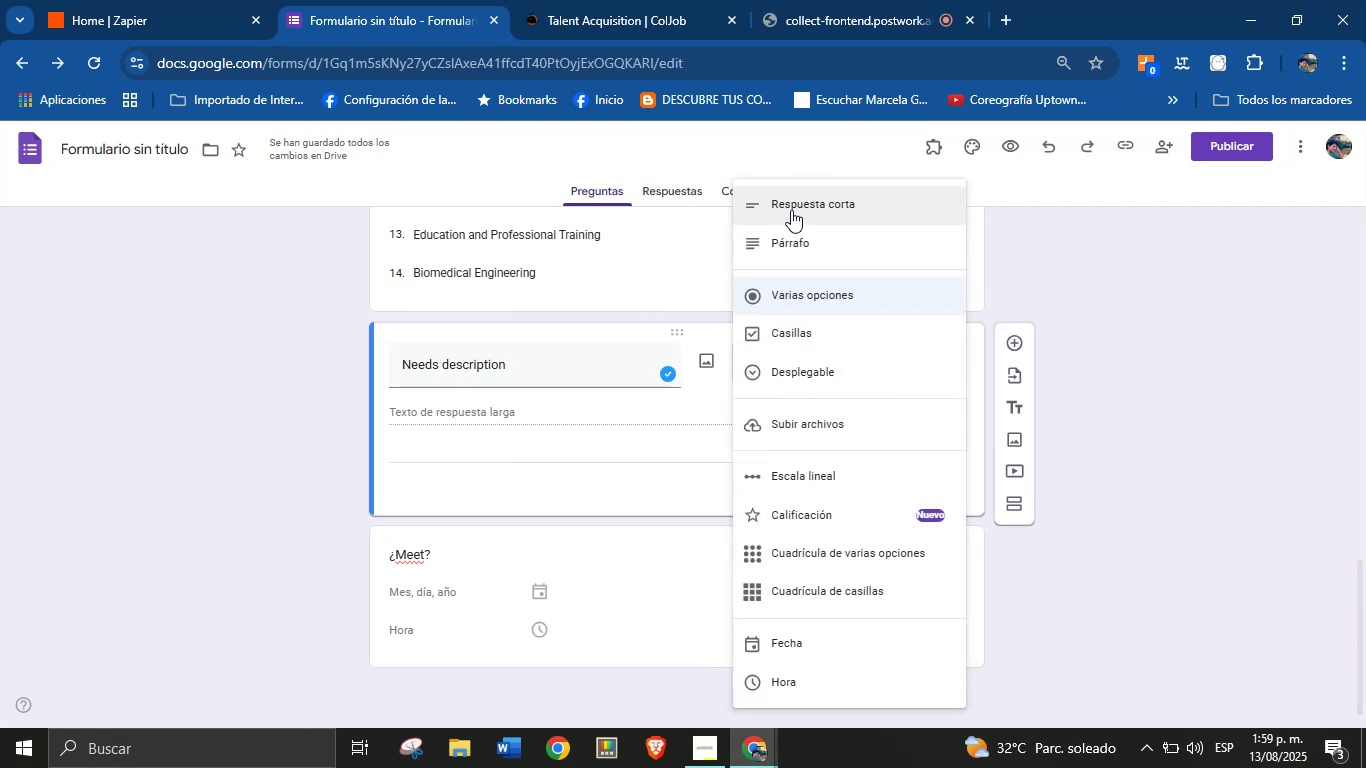 
left_click([804, 238])
 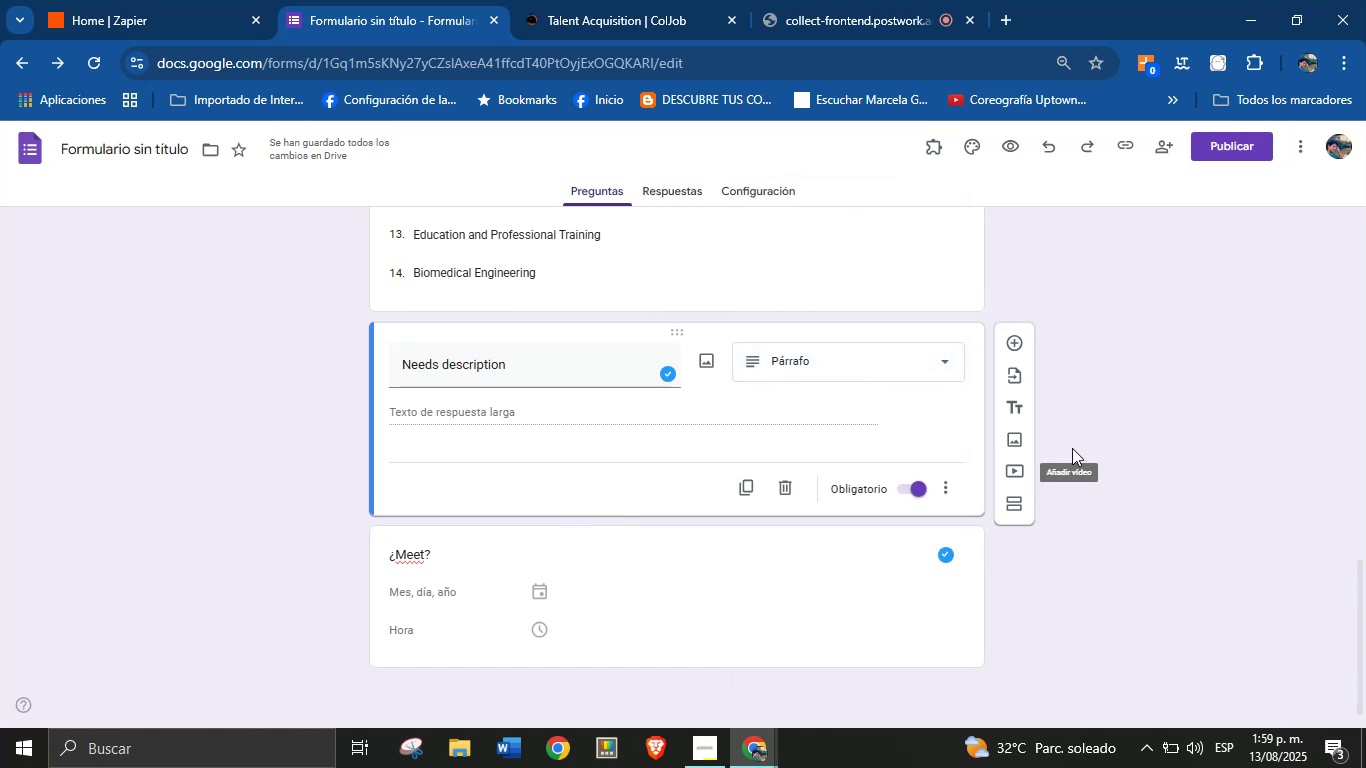 
left_click([1012, 335])
 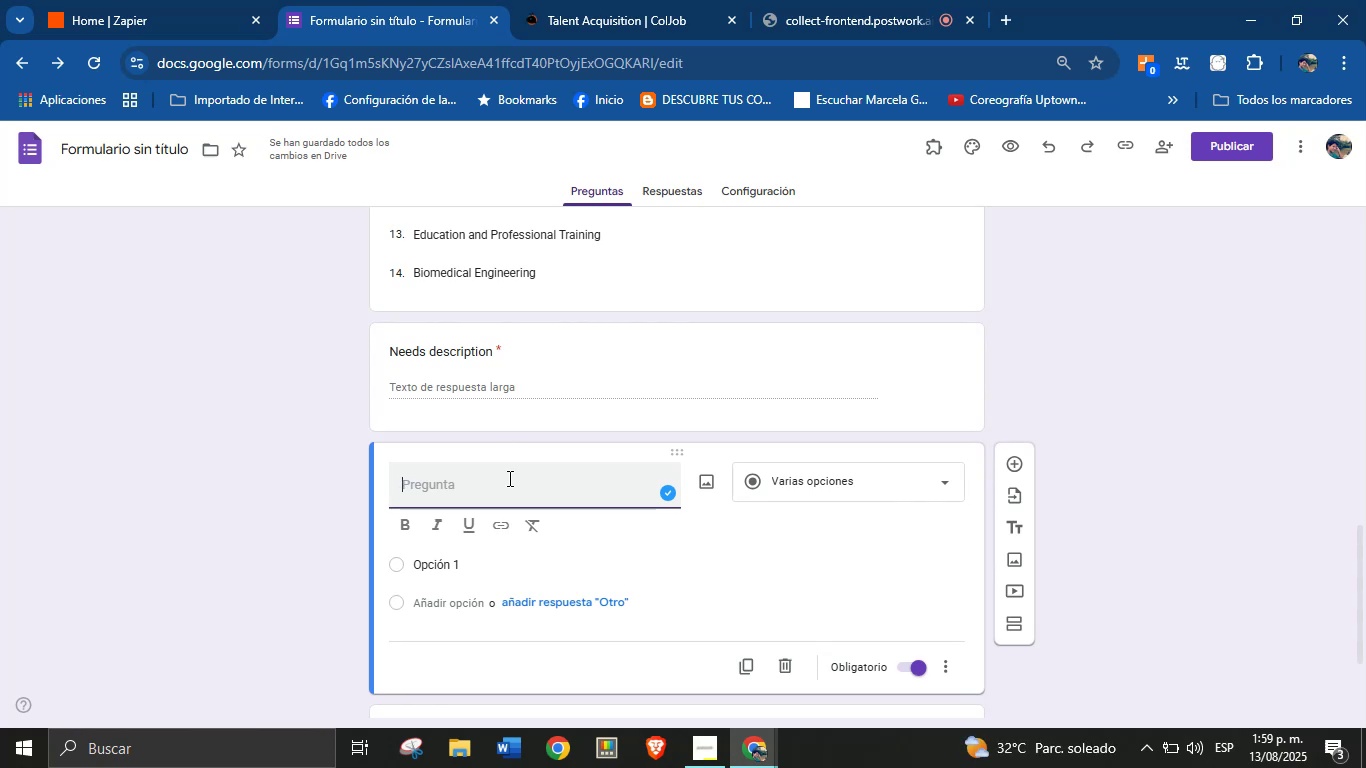 
wait(16.33)
 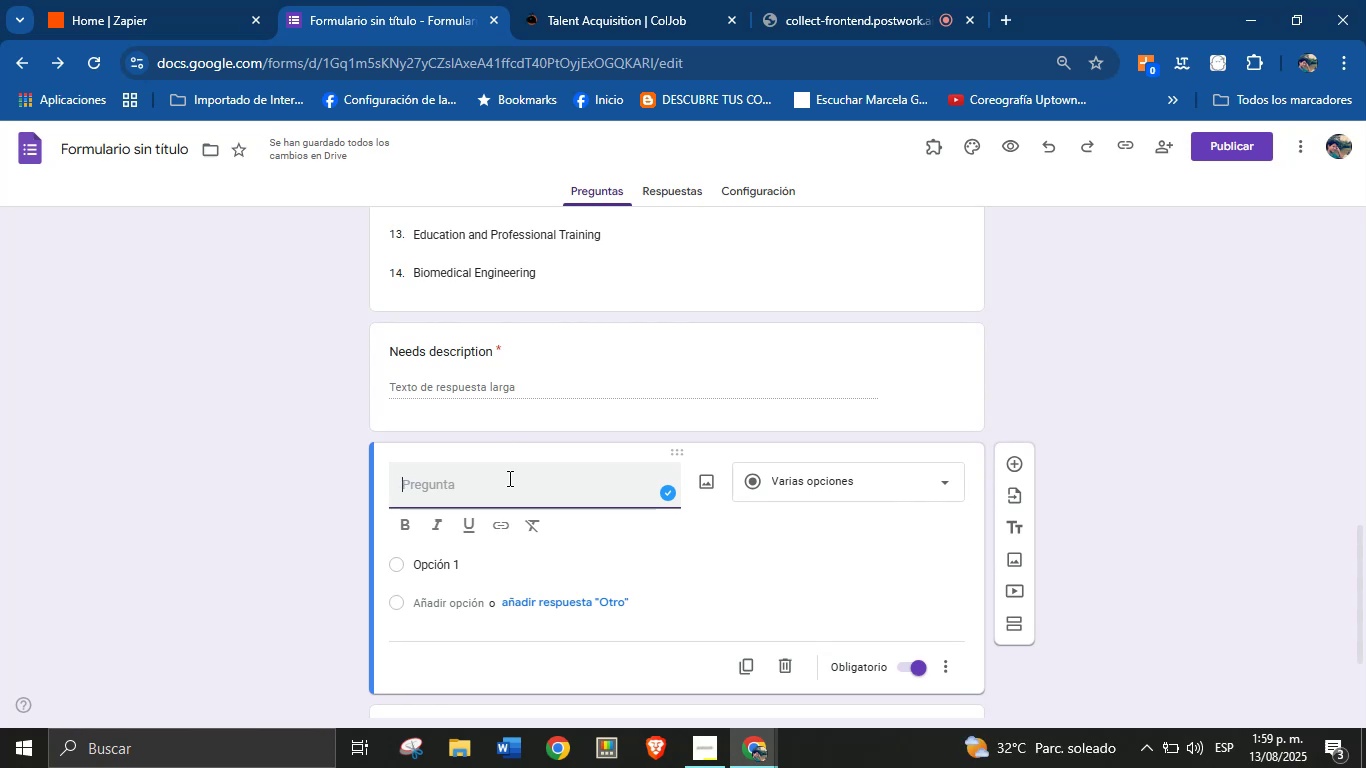 
type(Do you want to upload a file{)
 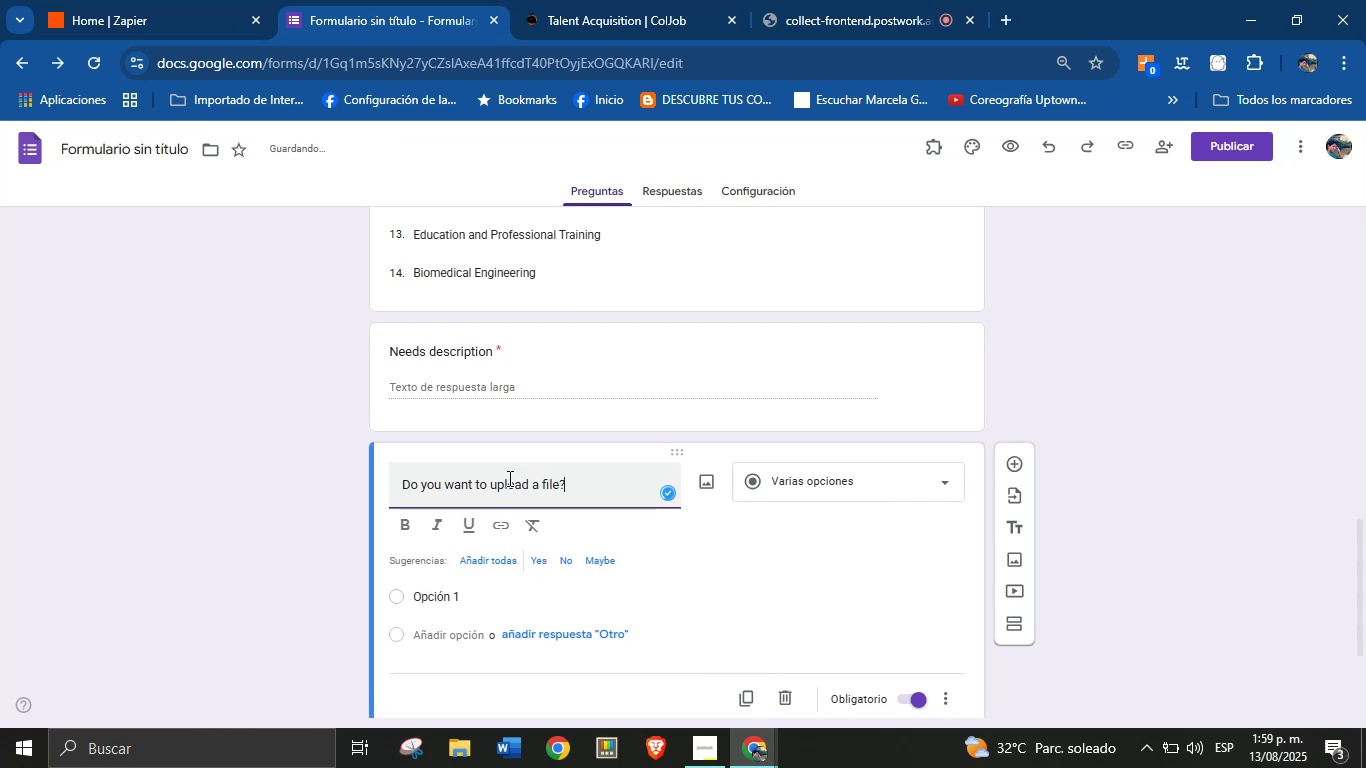 
left_click([931, 491])
 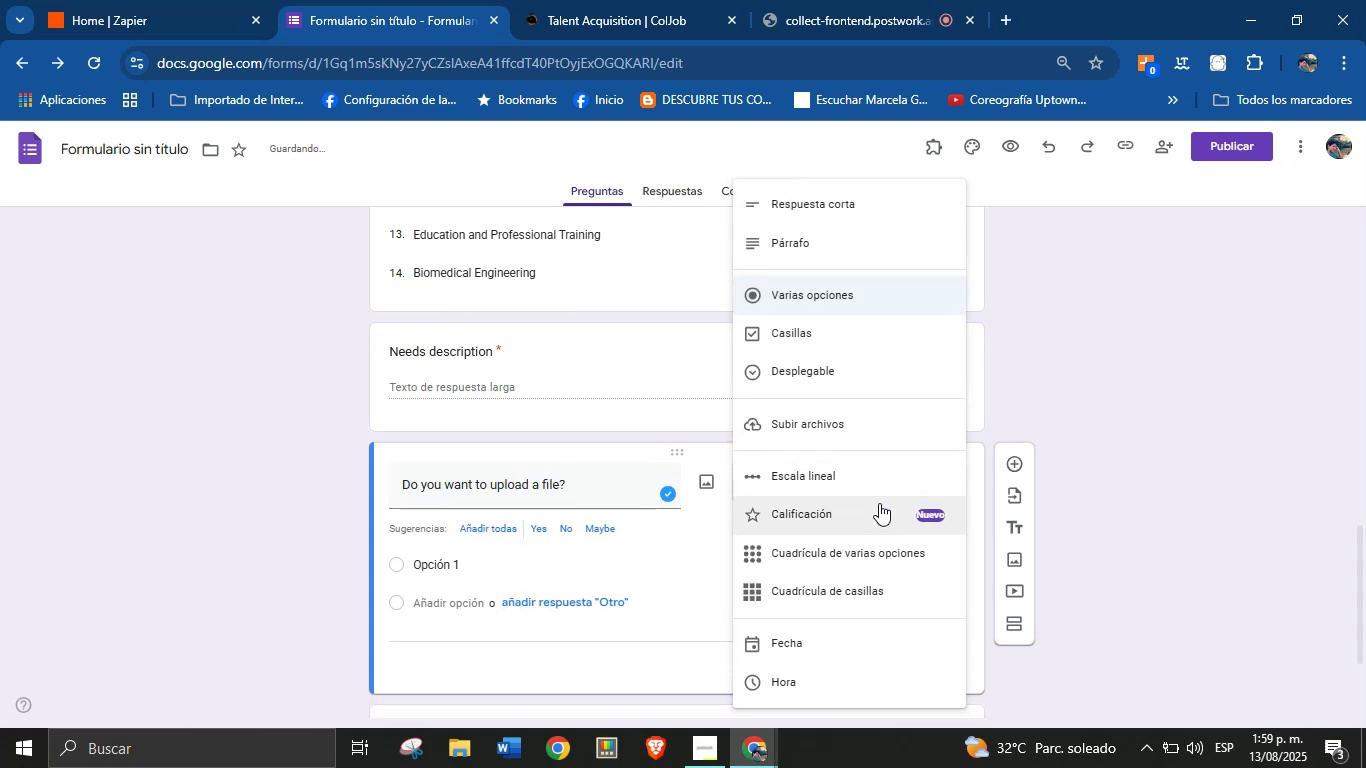 
left_click([851, 426])
 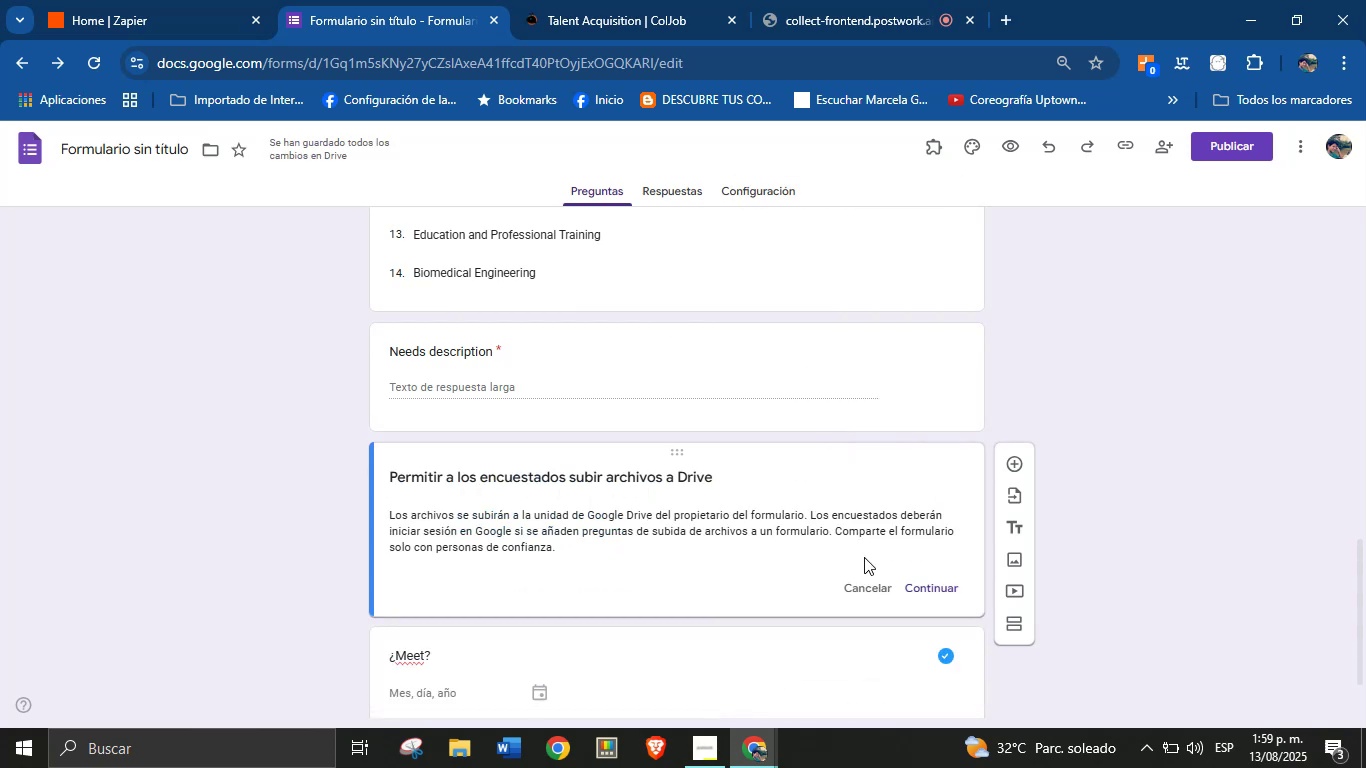 
left_click([924, 593])
 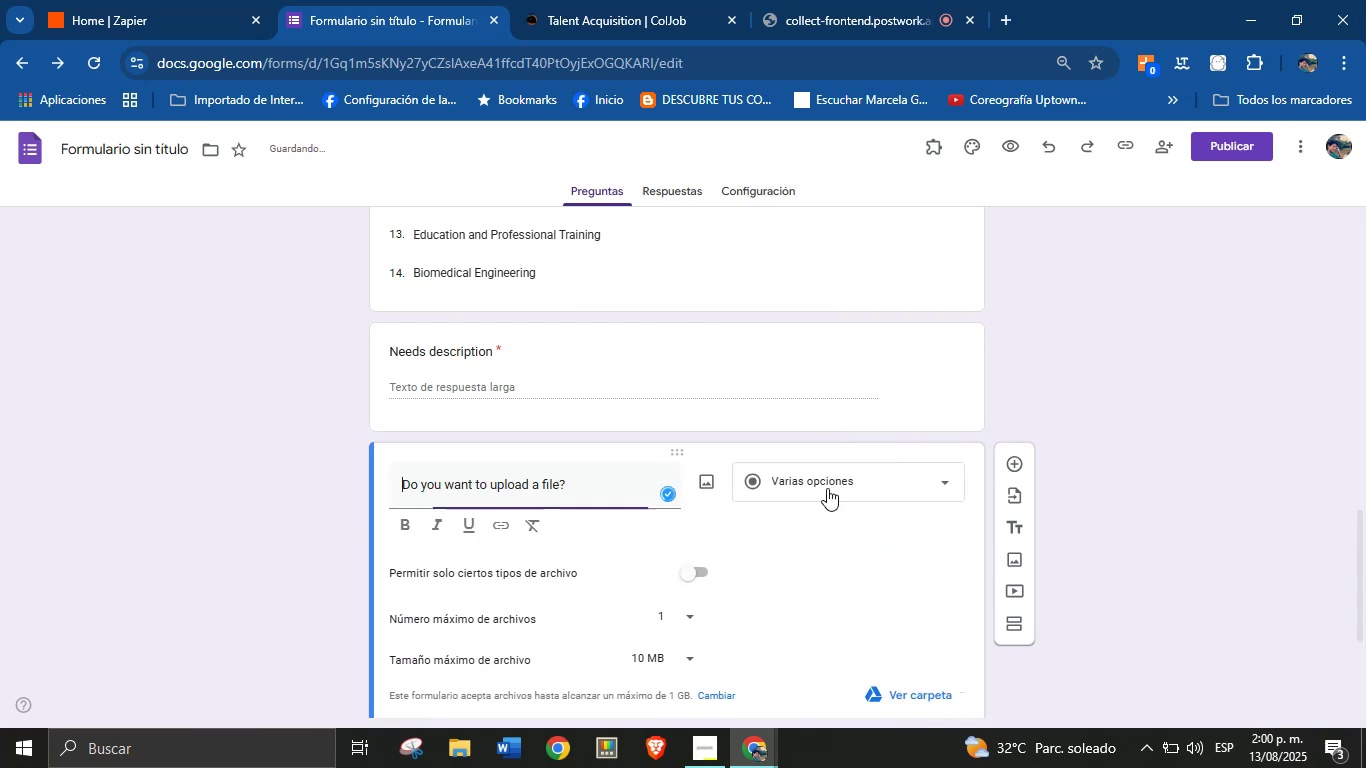 
left_click([829, 483])
 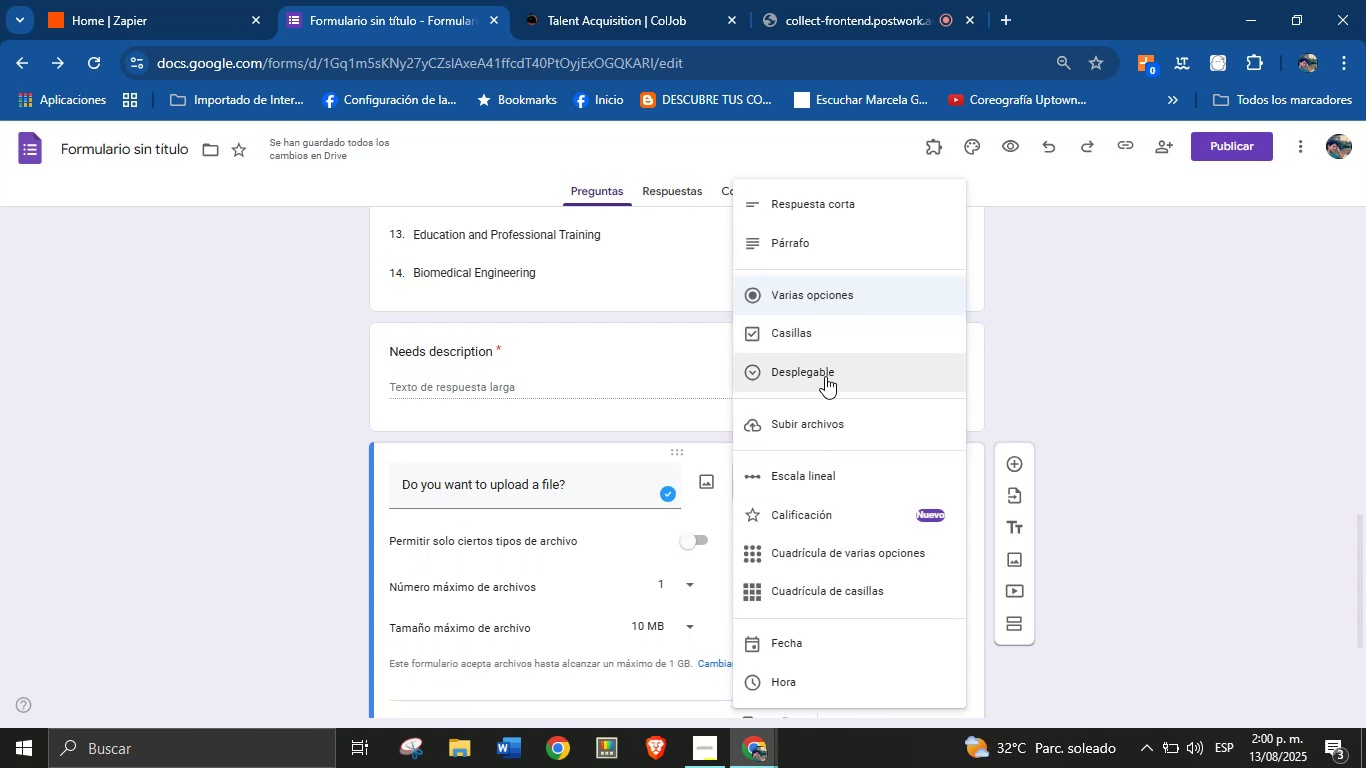 
left_click([830, 416])
 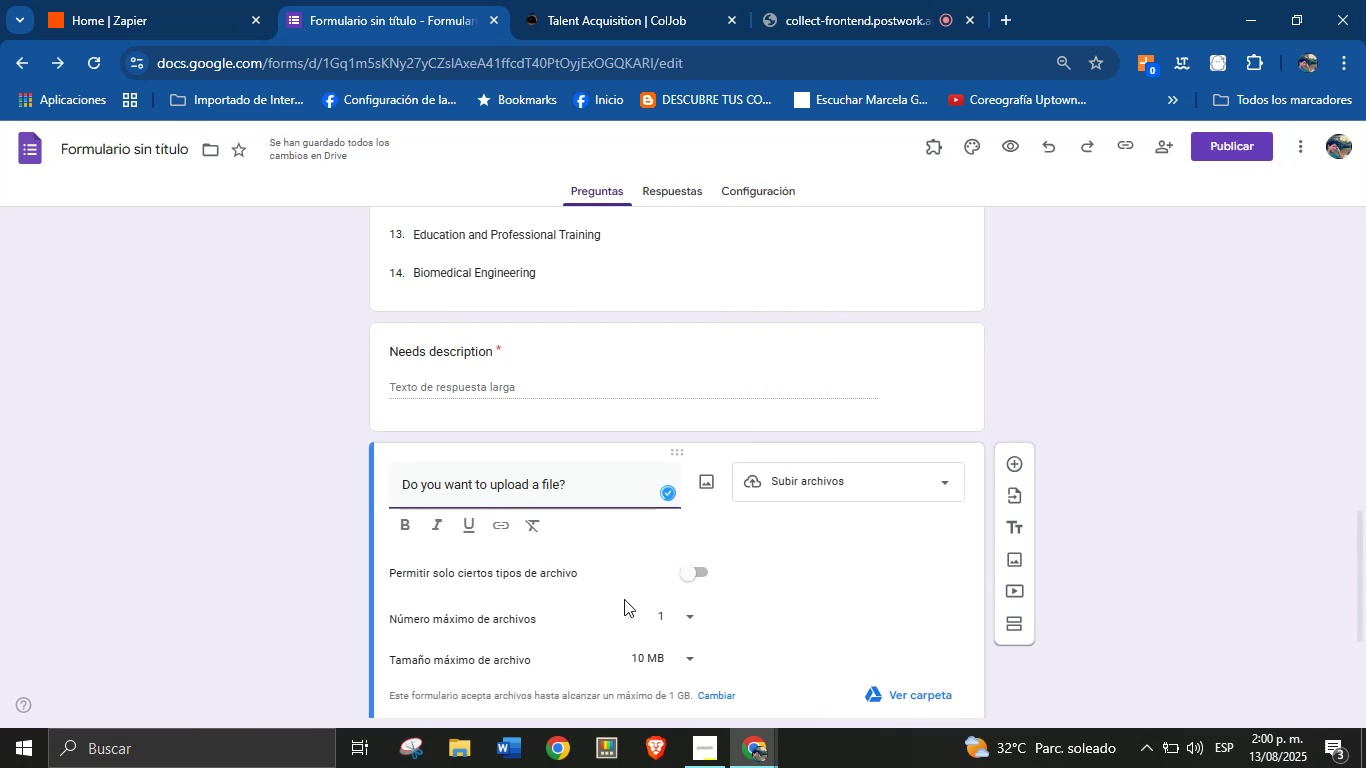 
scroll: coordinate [375, 547], scroll_direction: down, amount: 1.0
 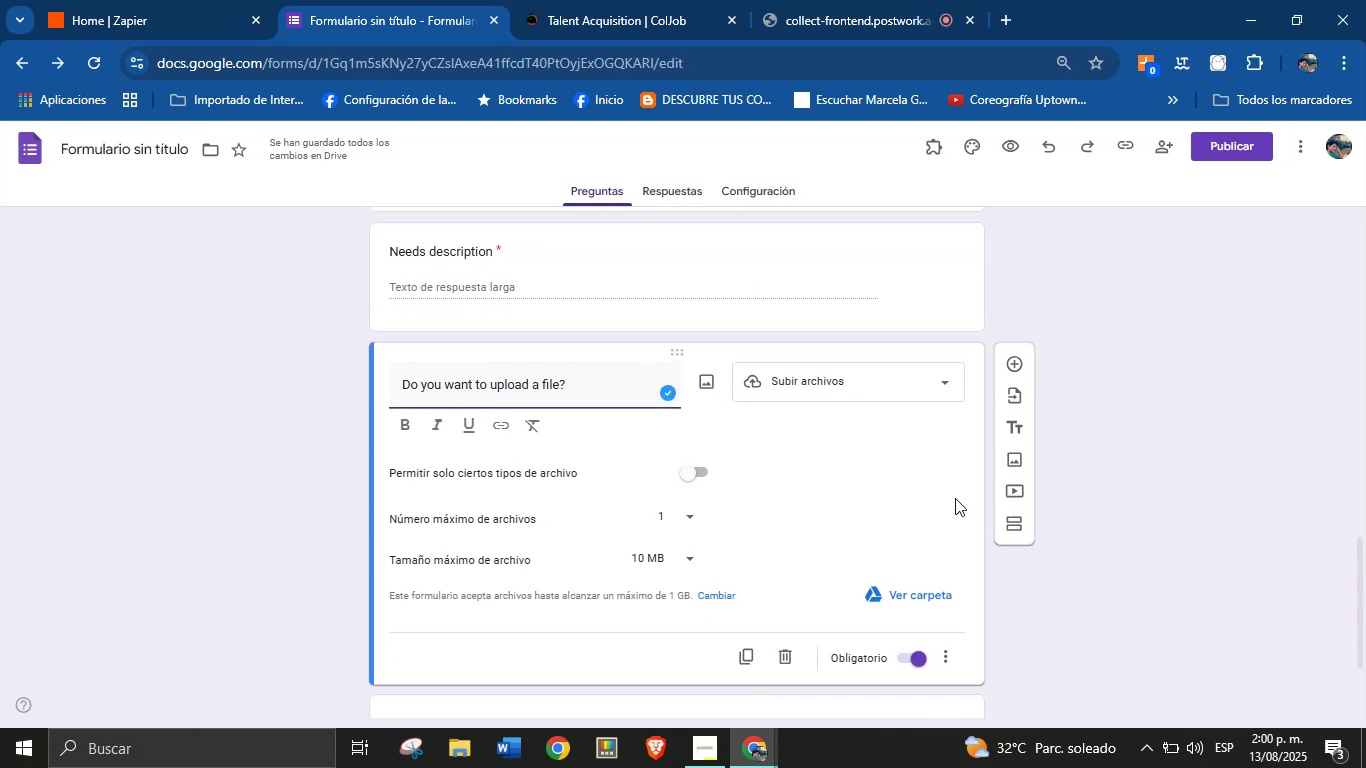 
left_click([1096, 436])
 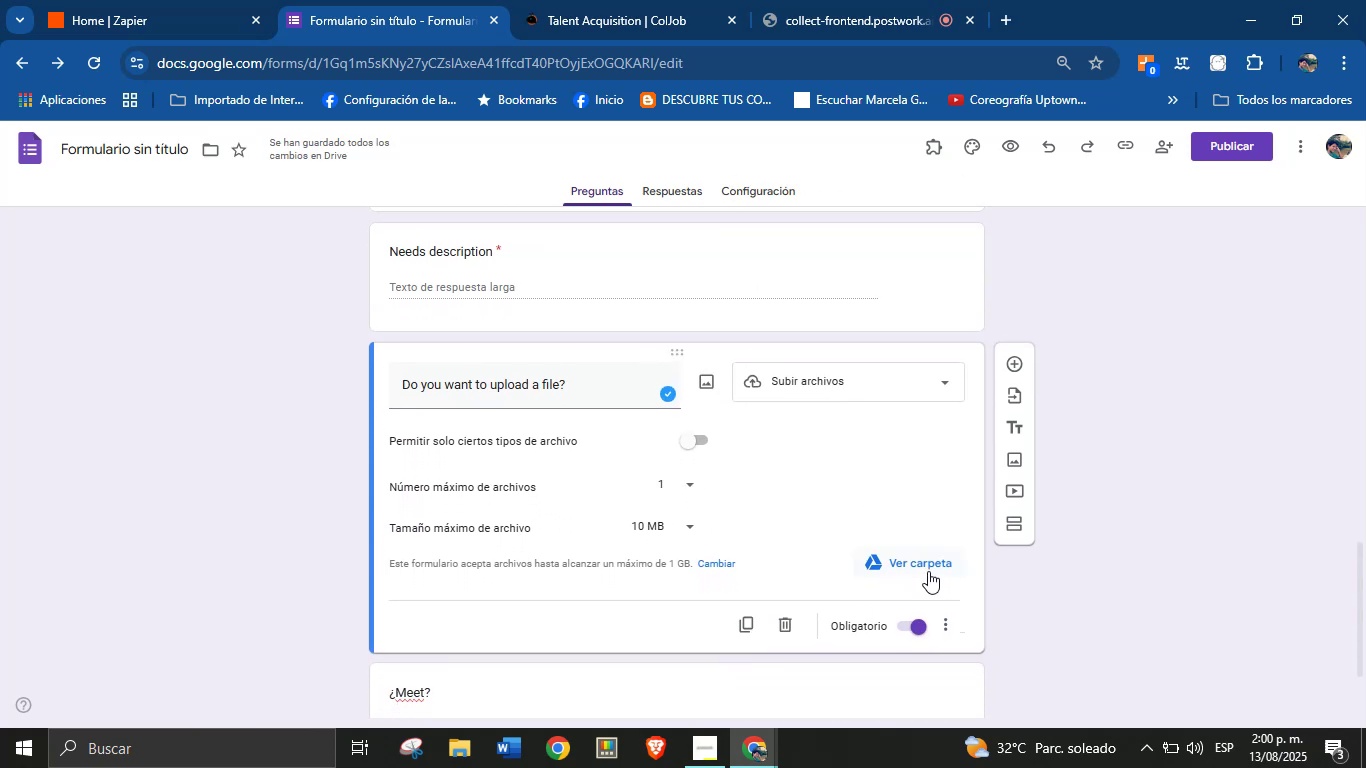 
left_click([918, 622])
 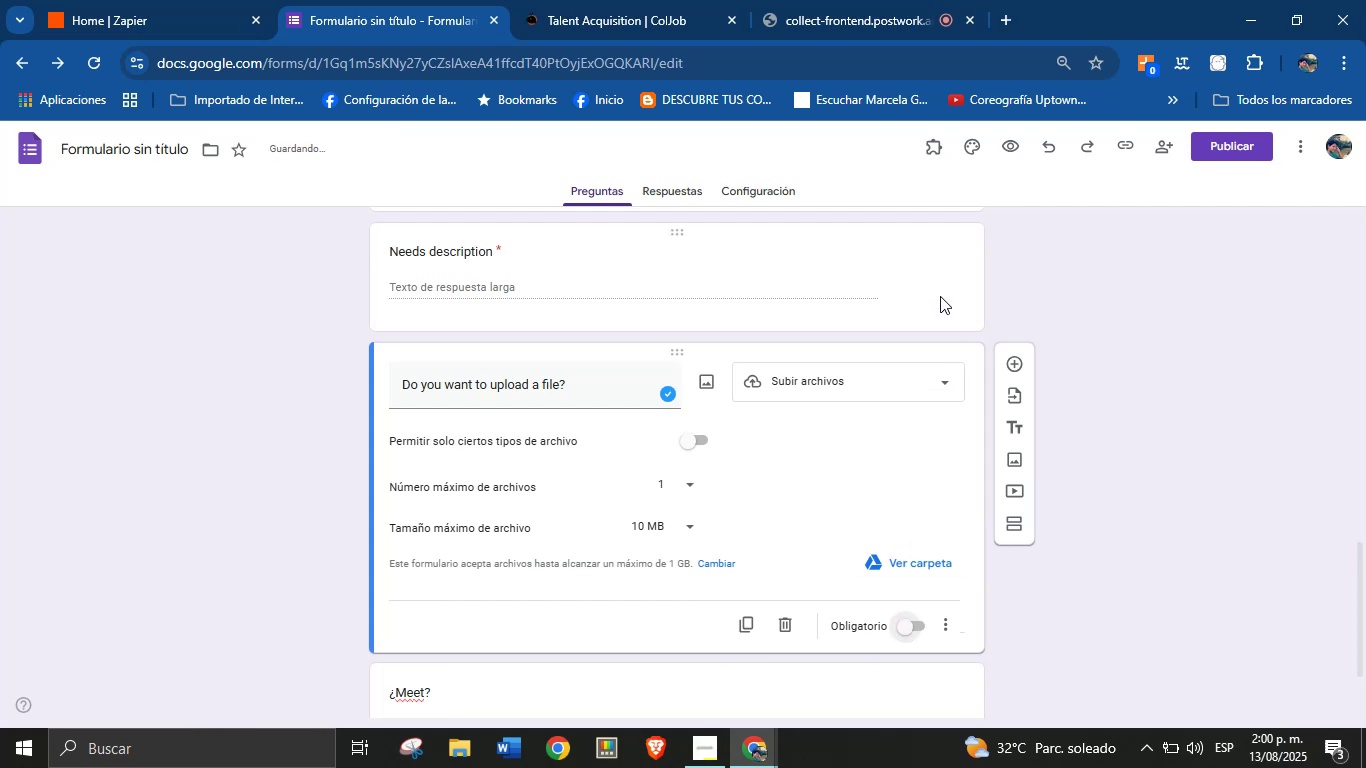 
scroll: coordinate [872, 431], scroll_direction: up, amount: 8.0
 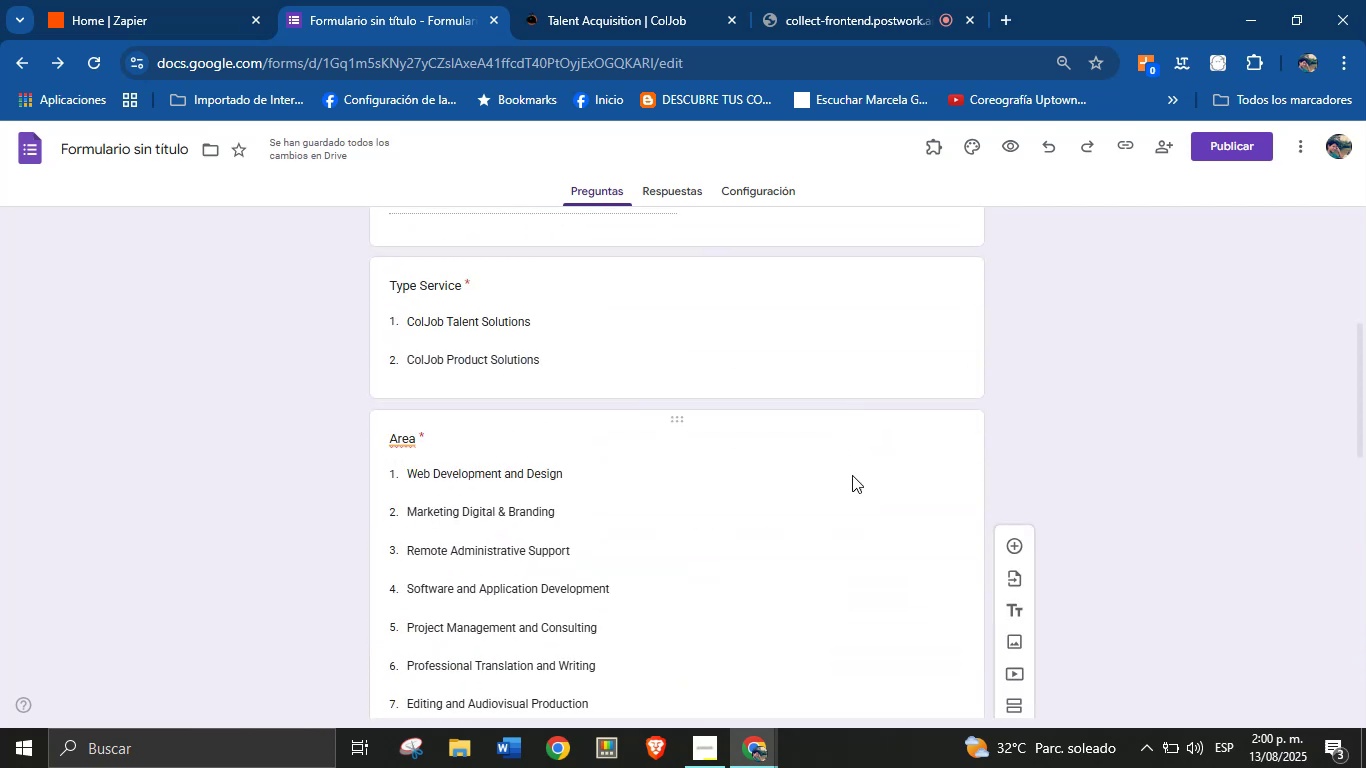 
scroll: coordinate [627, 564], scroll_direction: down, amount: 12.0
 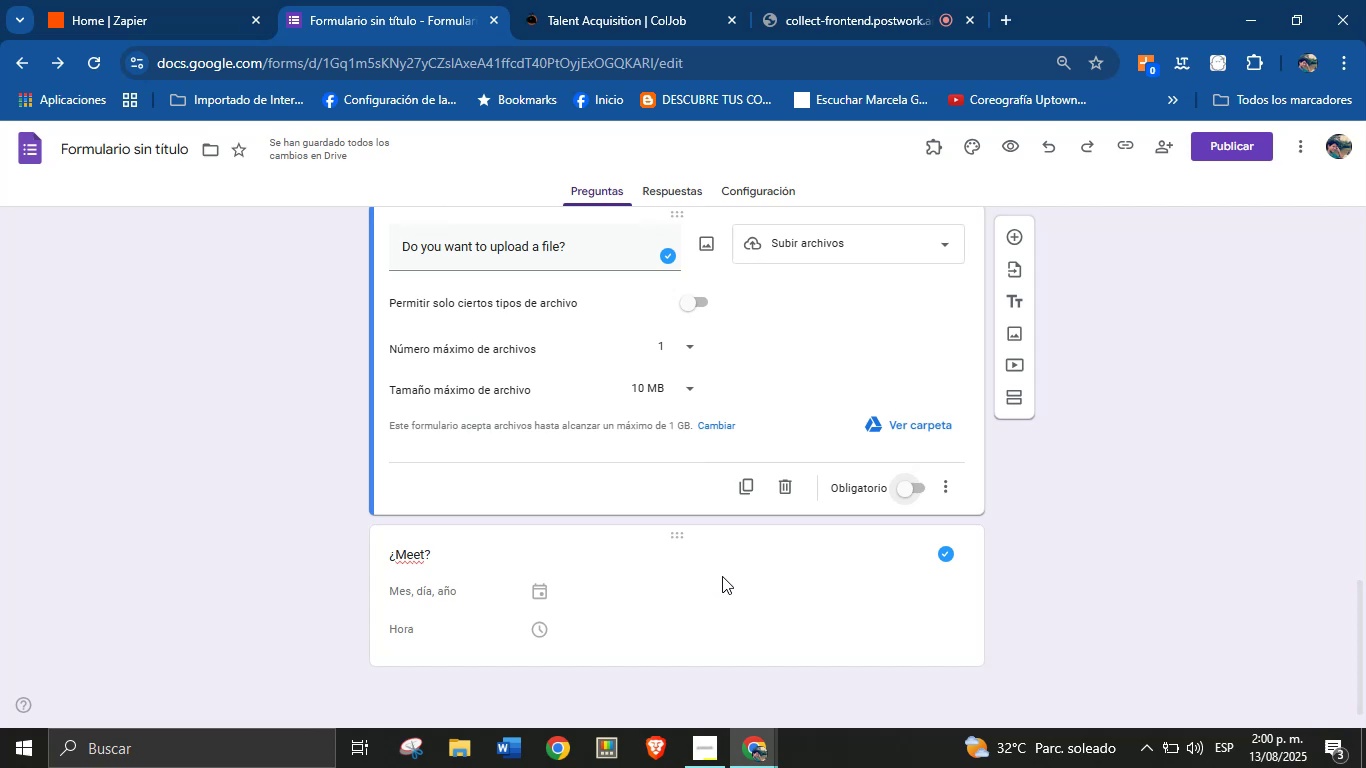 
scroll: coordinate [760, 591], scroll_direction: down, amount: 1.0
 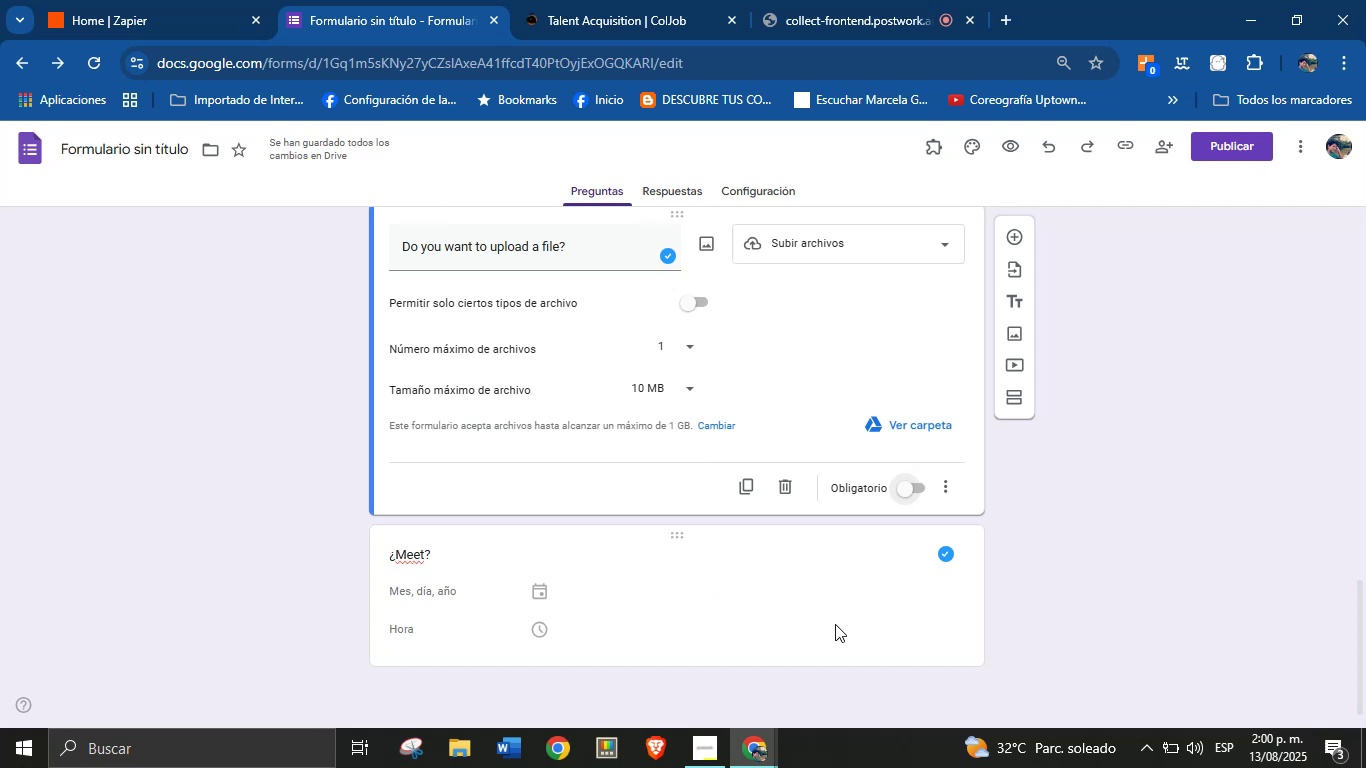 
left_click([843, 639])
 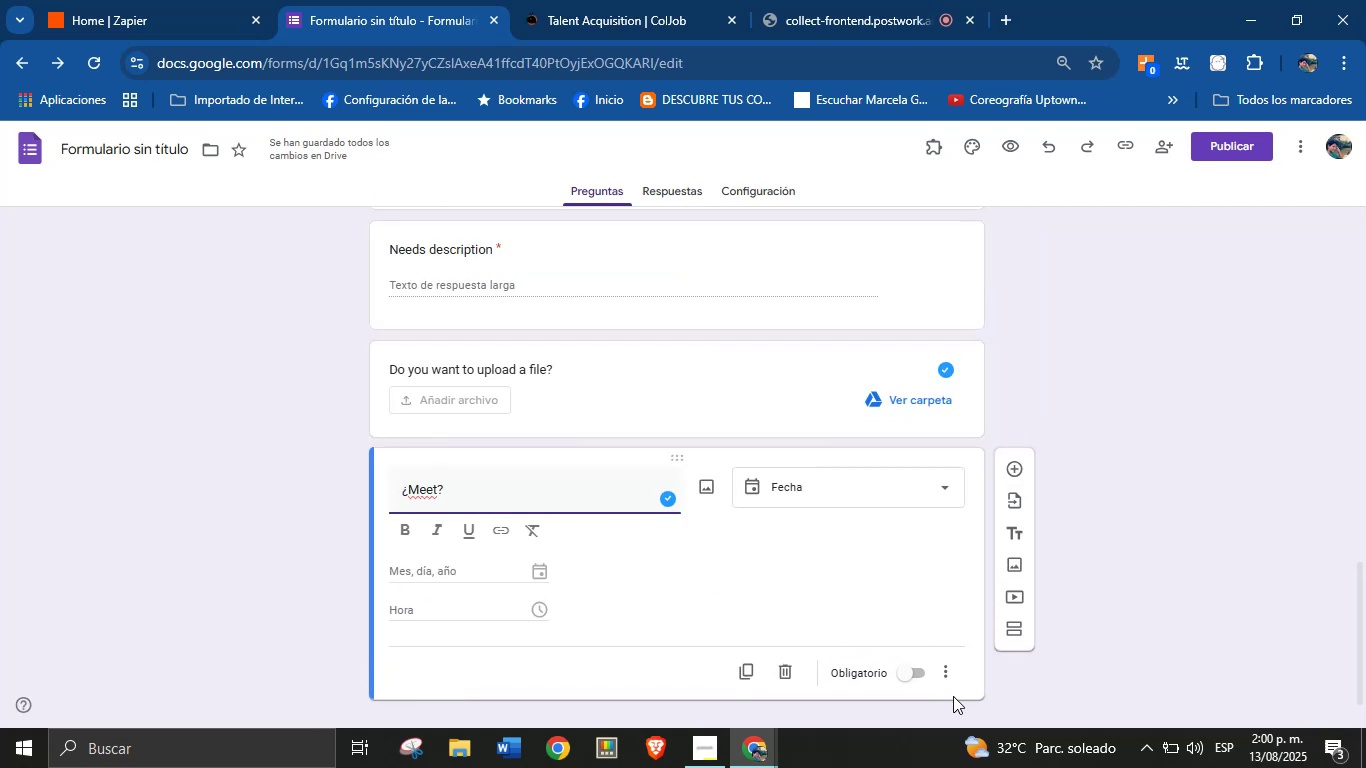 
left_click([949, 674])
 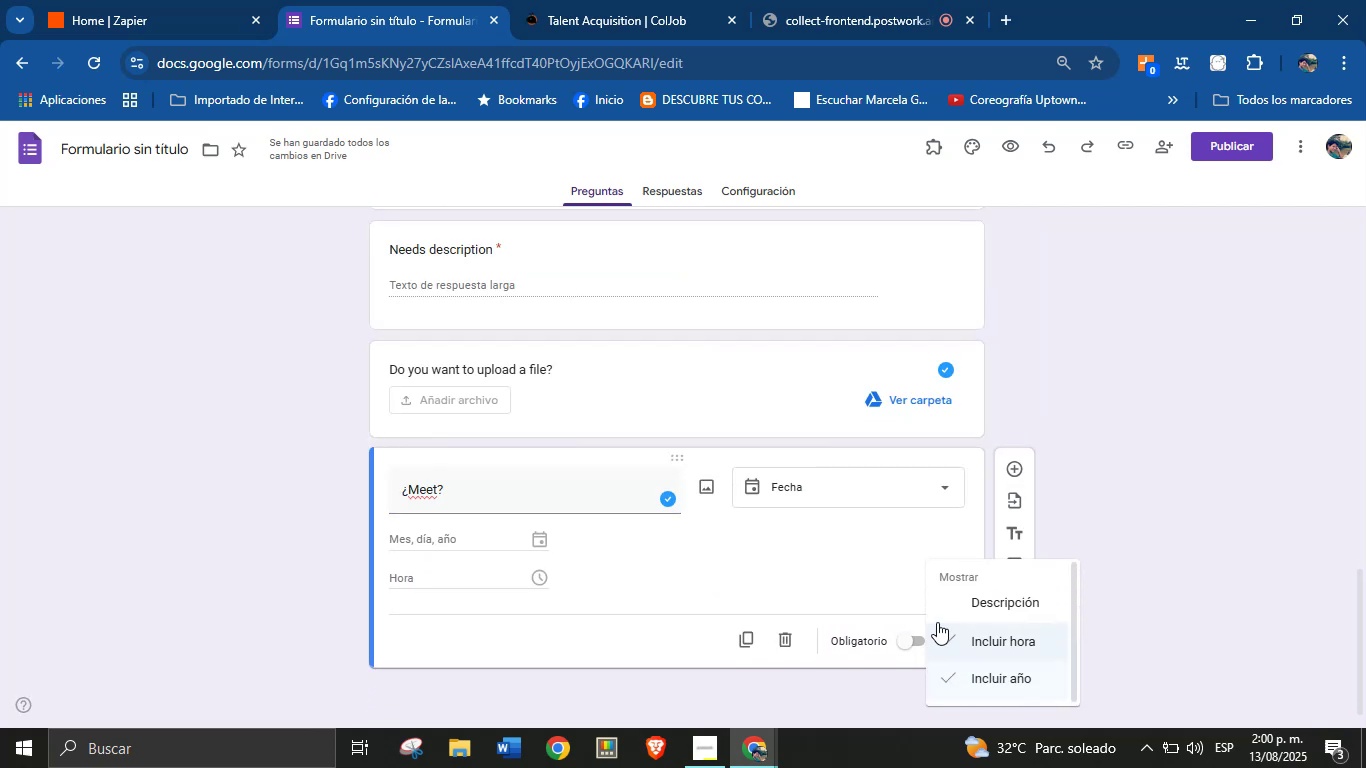 
left_click([888, 570])
 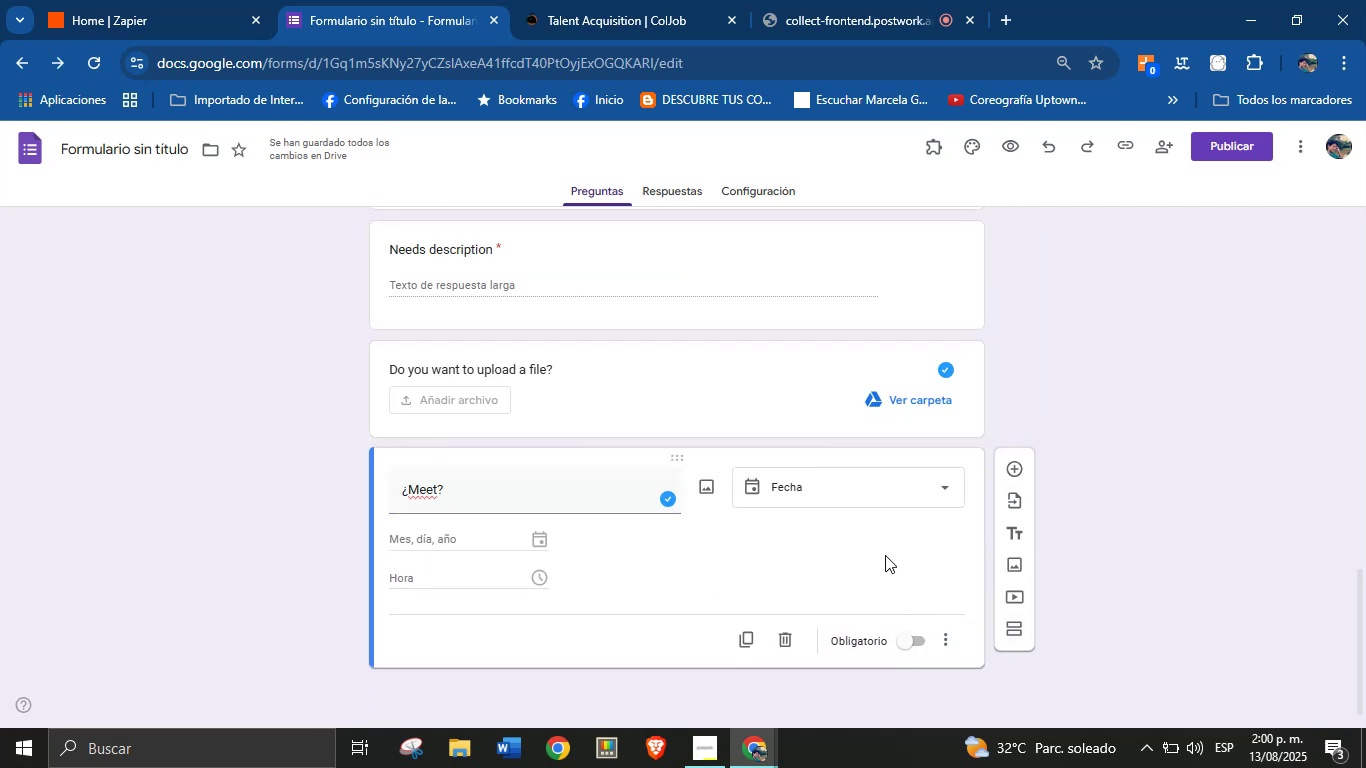 
left_click([1070, 439])
 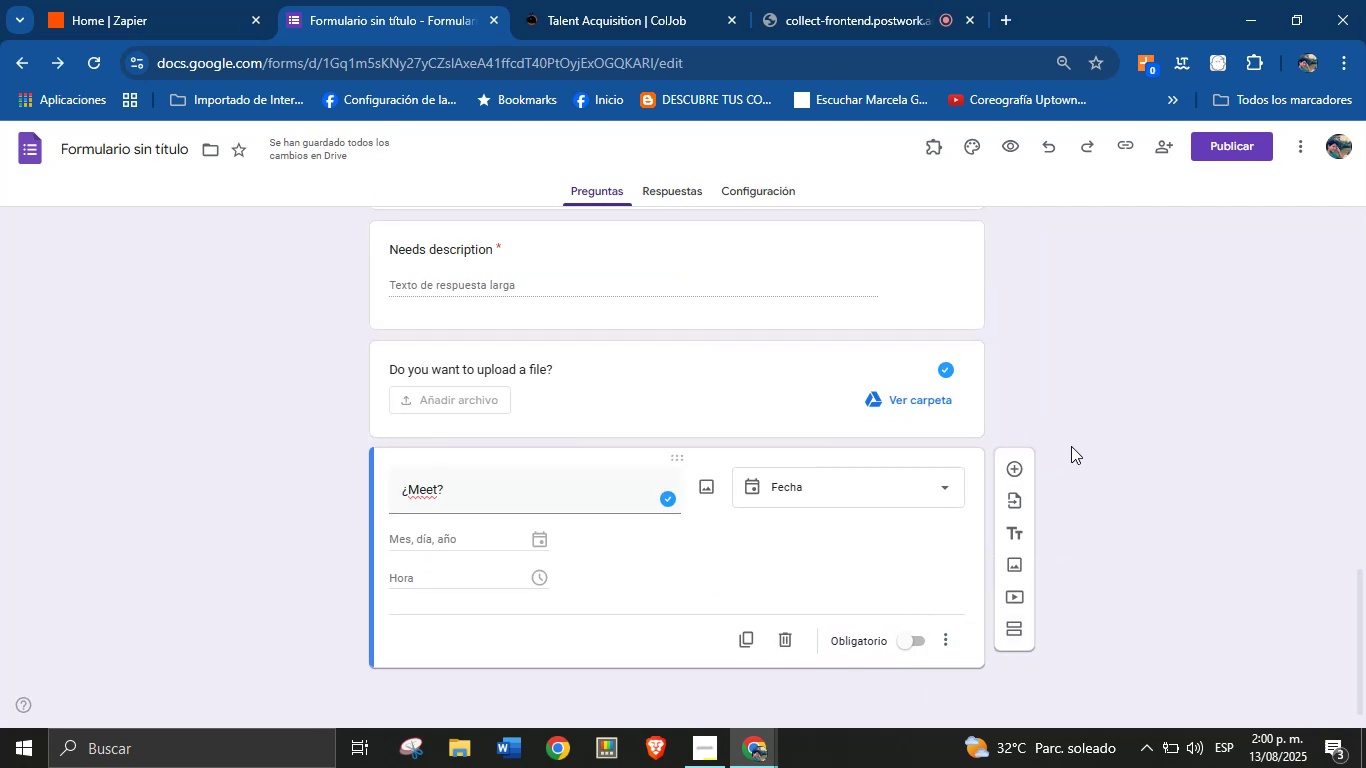 
scroll: coordinate [1065, 469], scroll_direction: up, amount: 16.0
 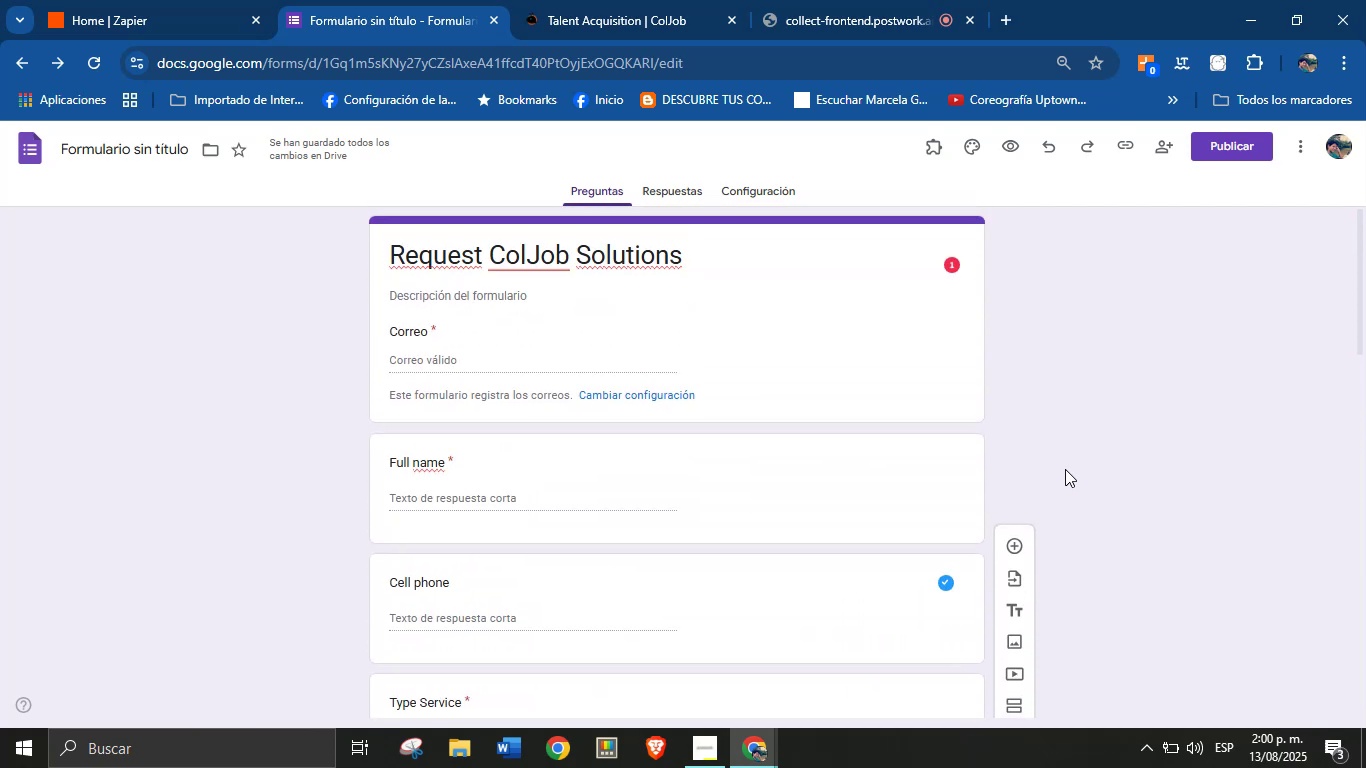 
scroll: coordinate [1065, 469], scroll_direction: down, amount: 3.0
 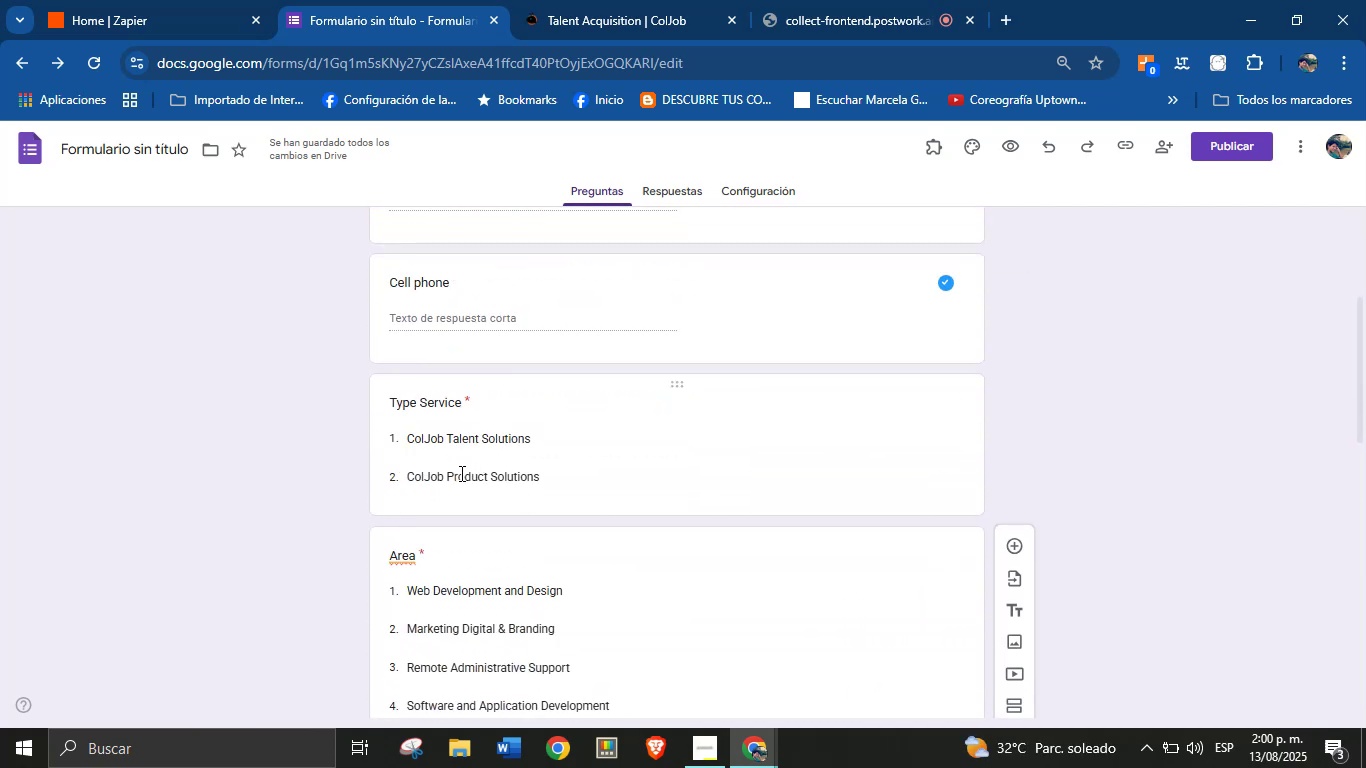 
left_click([588, 414])
 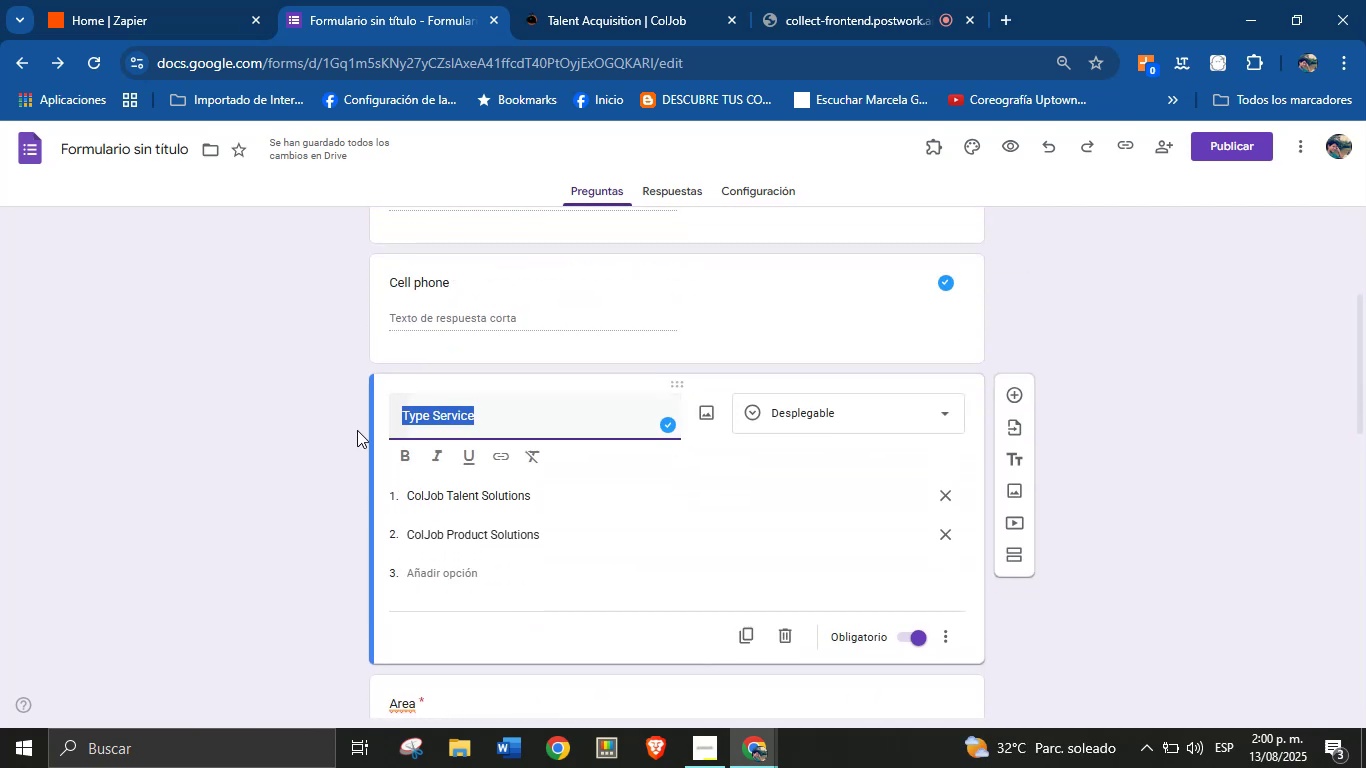 
left_click([302, 439])
 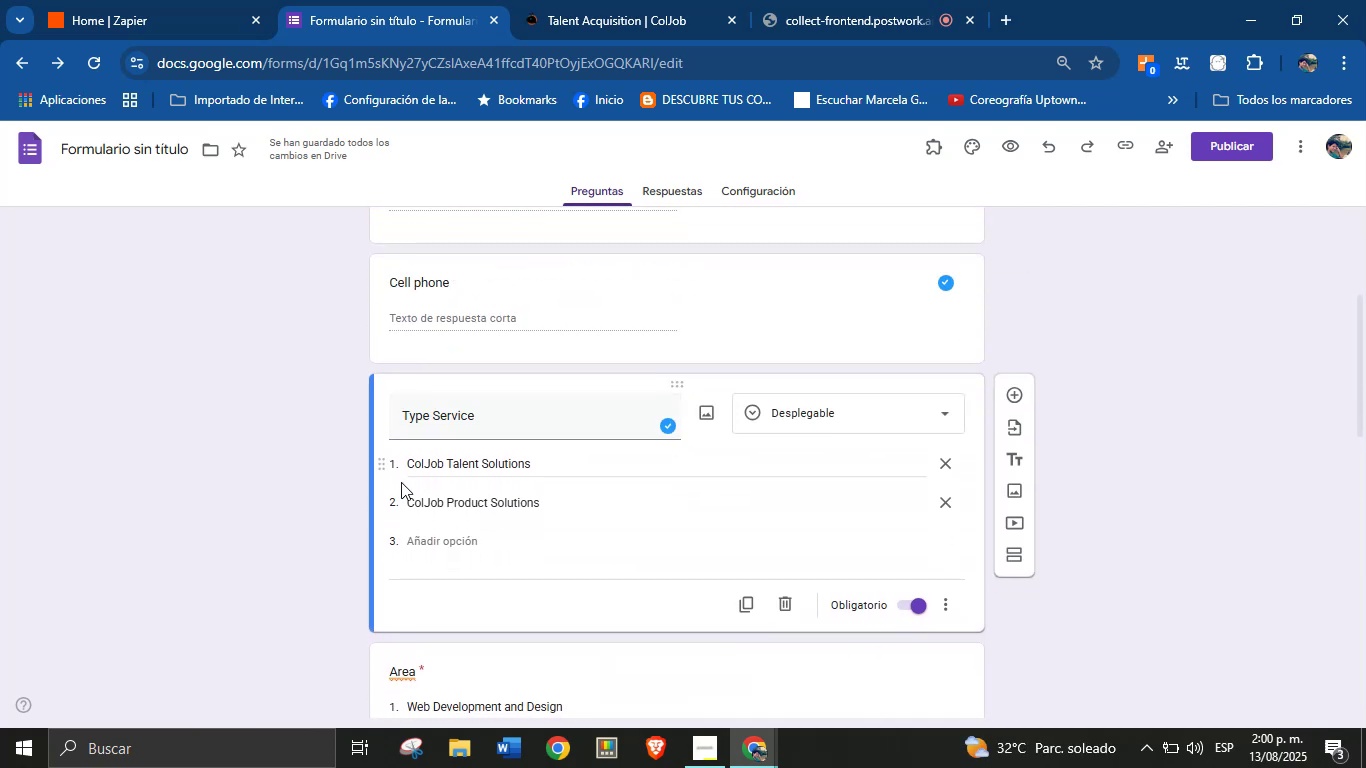 
scroll: coordinate [490, 513], scroll_direction: up, amount: 5.0
 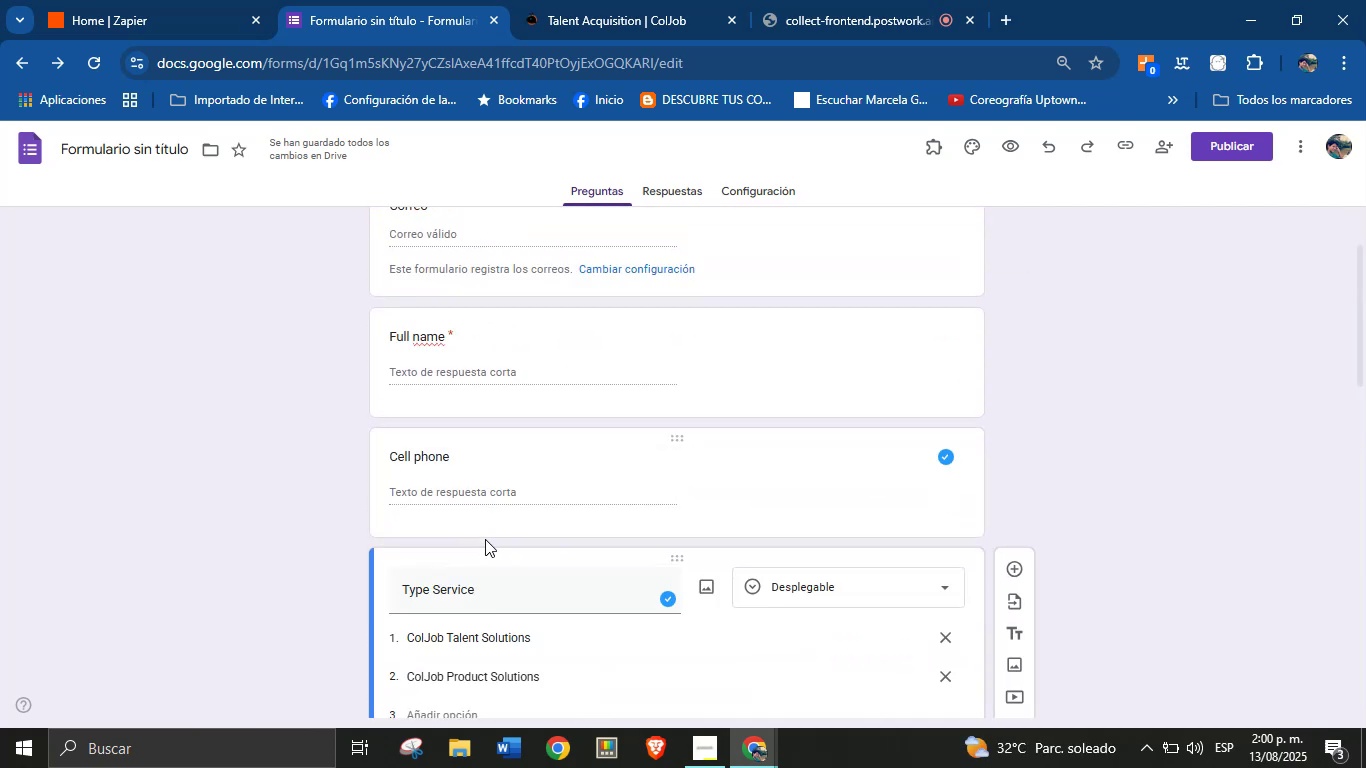 
scroll: coordinate [534, 509], scroll_direction: down, amount: 14.0
 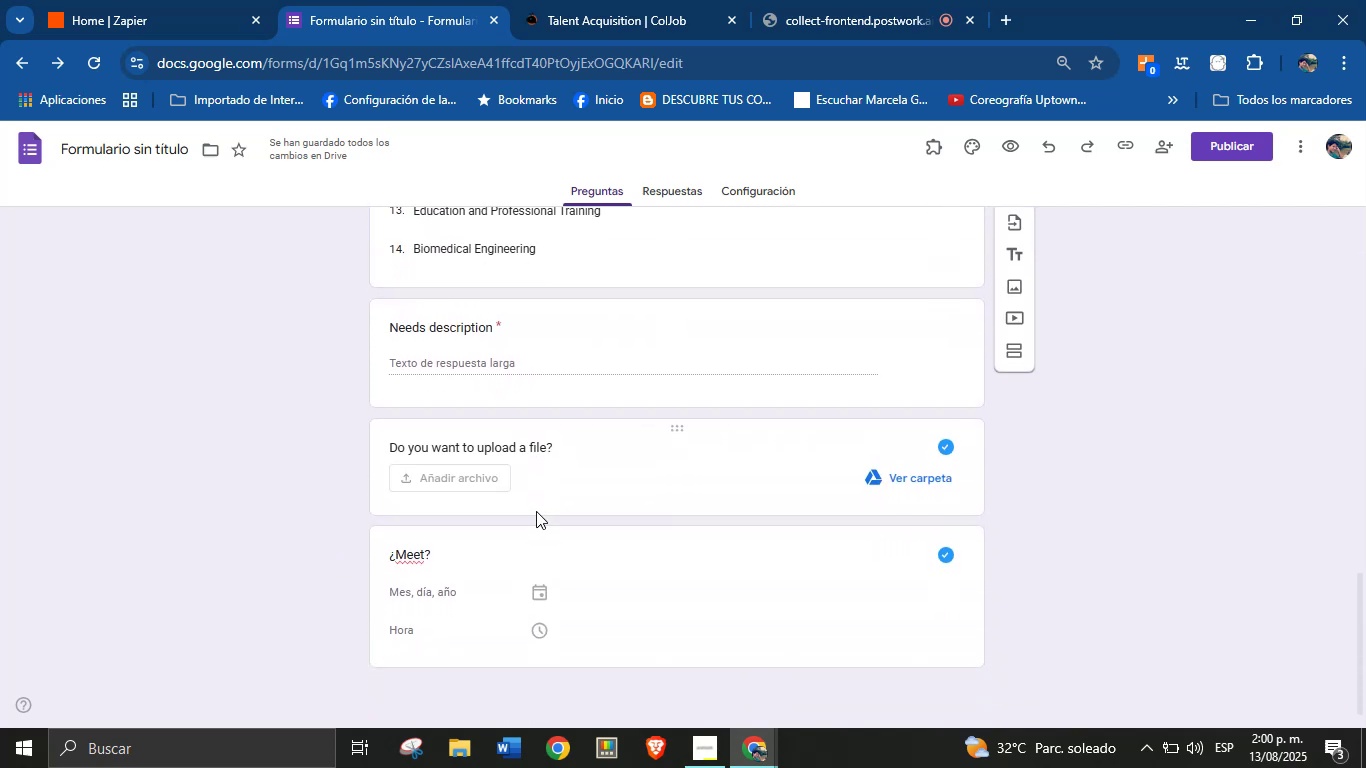 
scroll: coordinate [546, 523], scroll_direction: up, amount: 1.0
 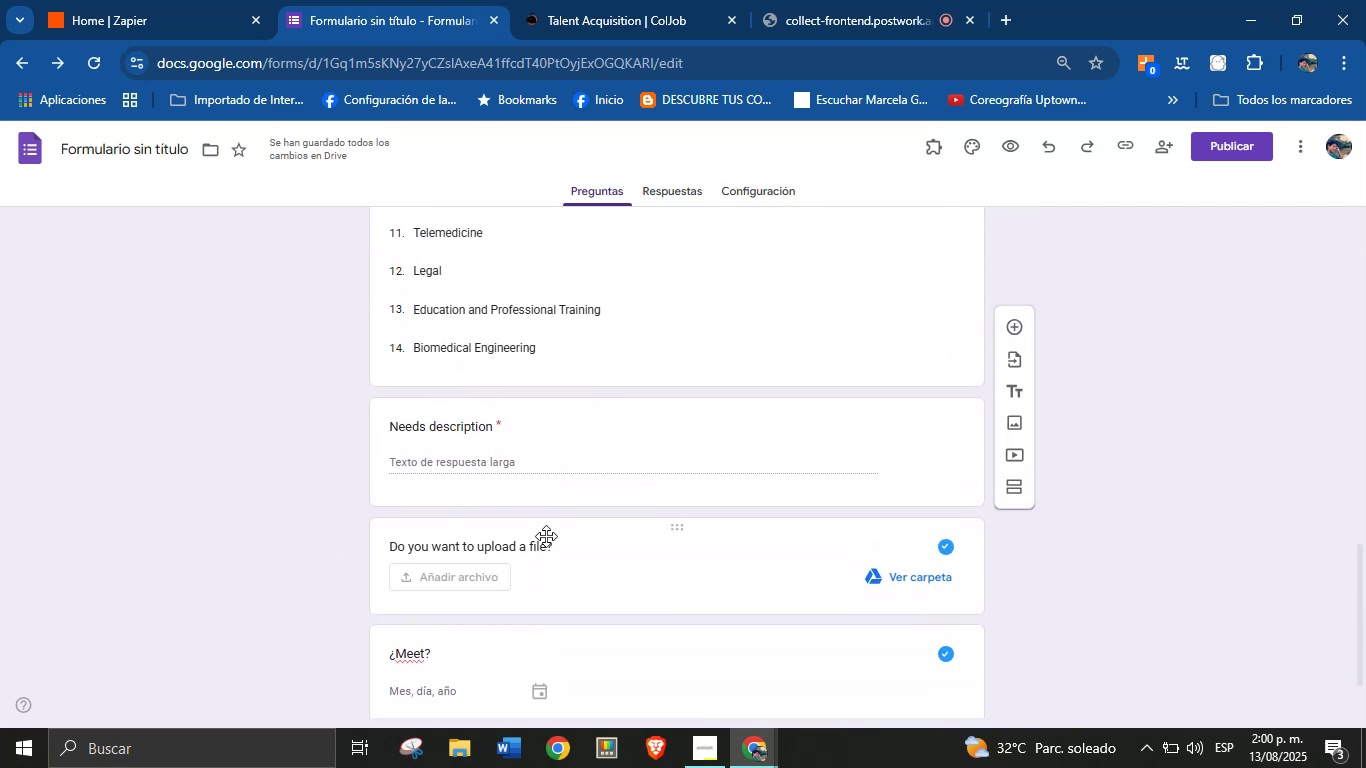 
scroll: coordinate [535, 589], scroll_direction: down, amount: 2.0
 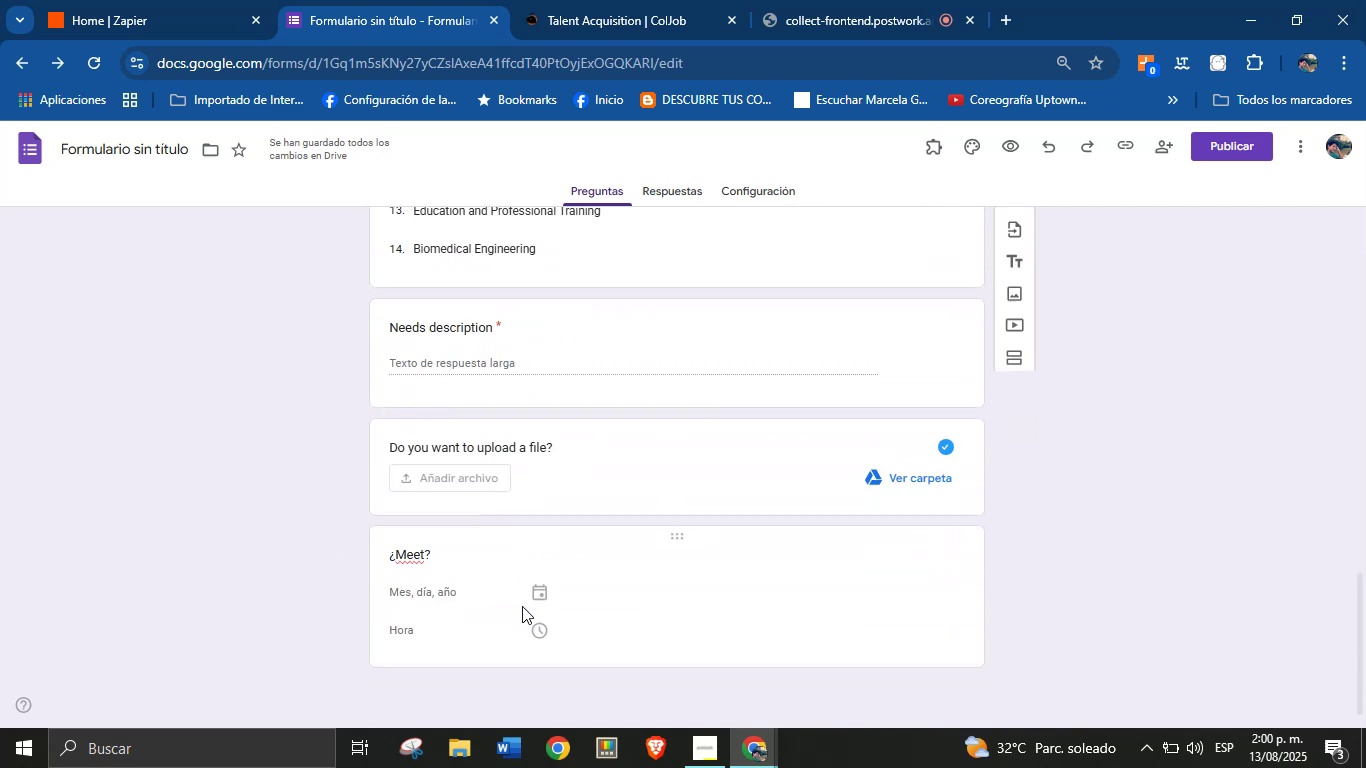 
scroll: coordinate [452, 543], scroll_direction: up, amount: 24.0
 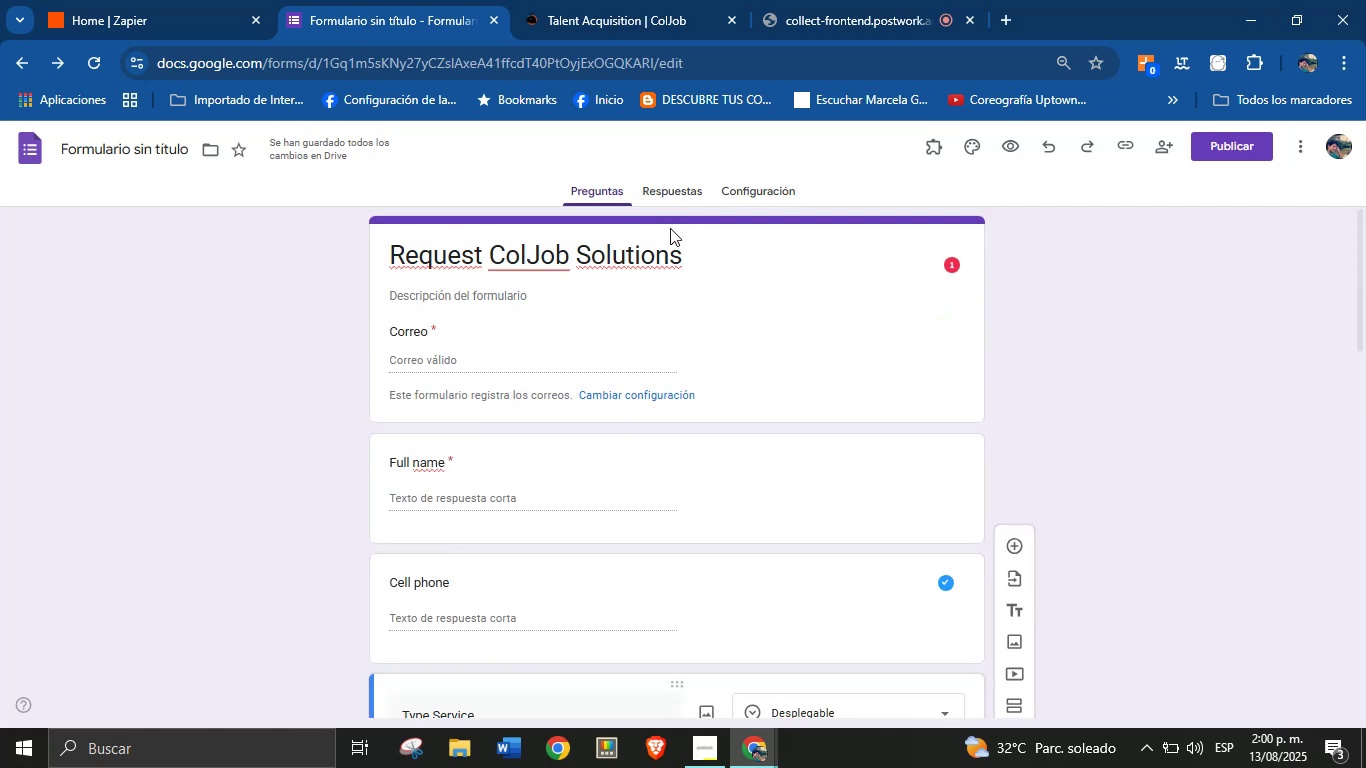 
left_click([673, 195])
 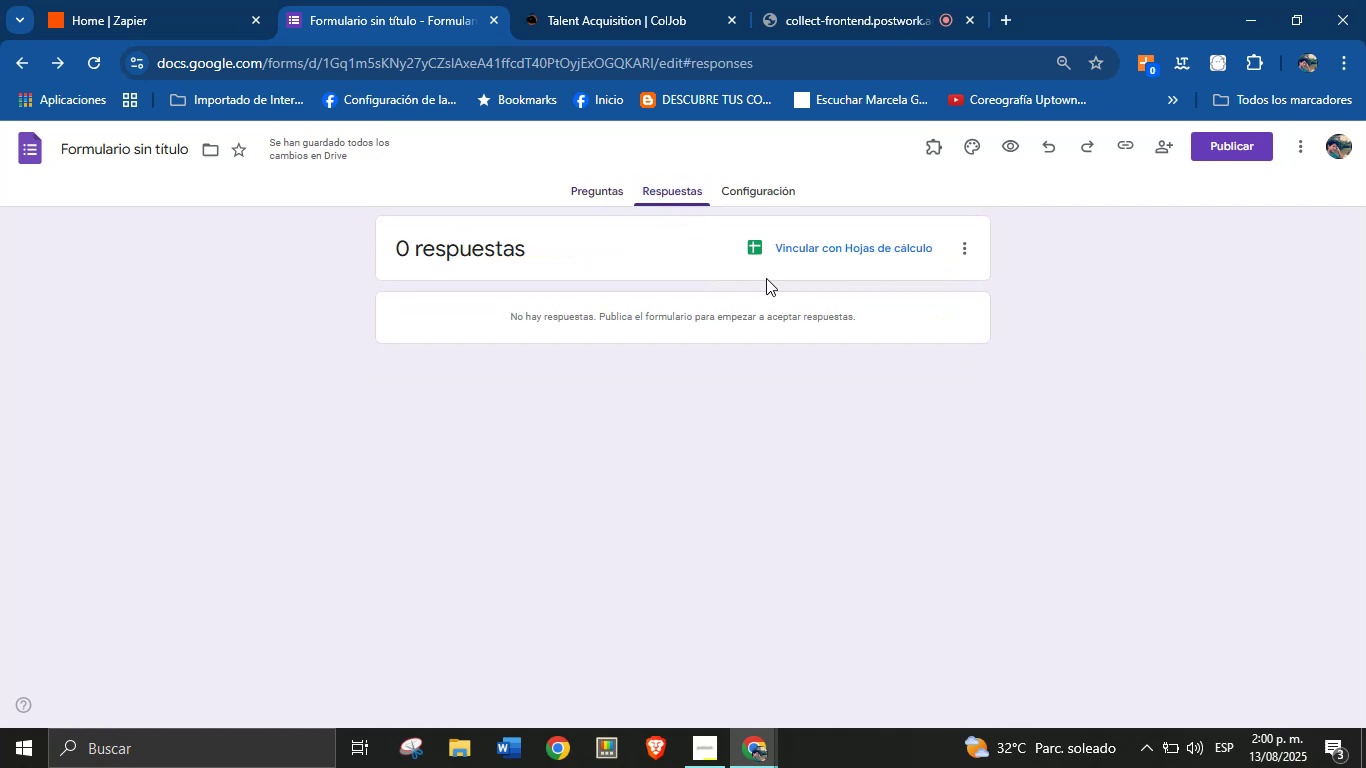 
left_click([806, 250])
 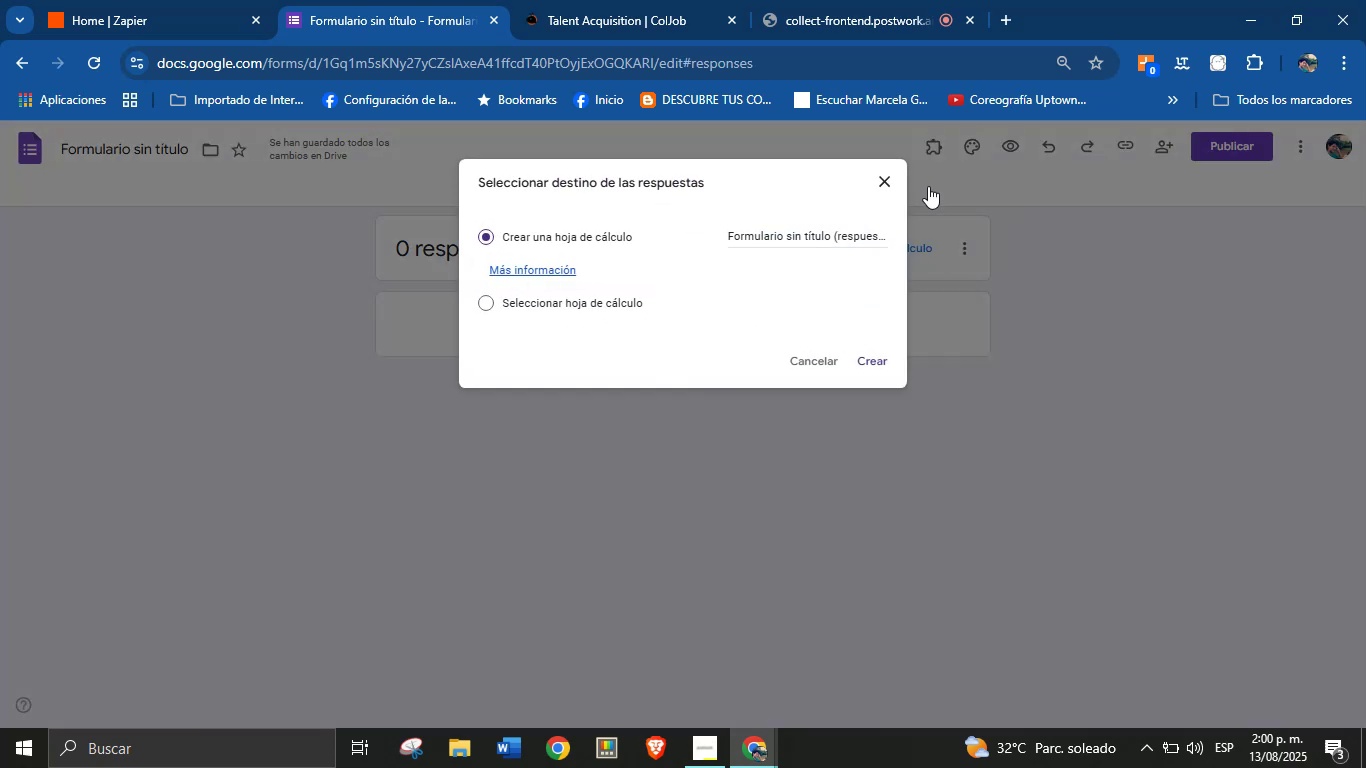 
left_click([890, 188])
 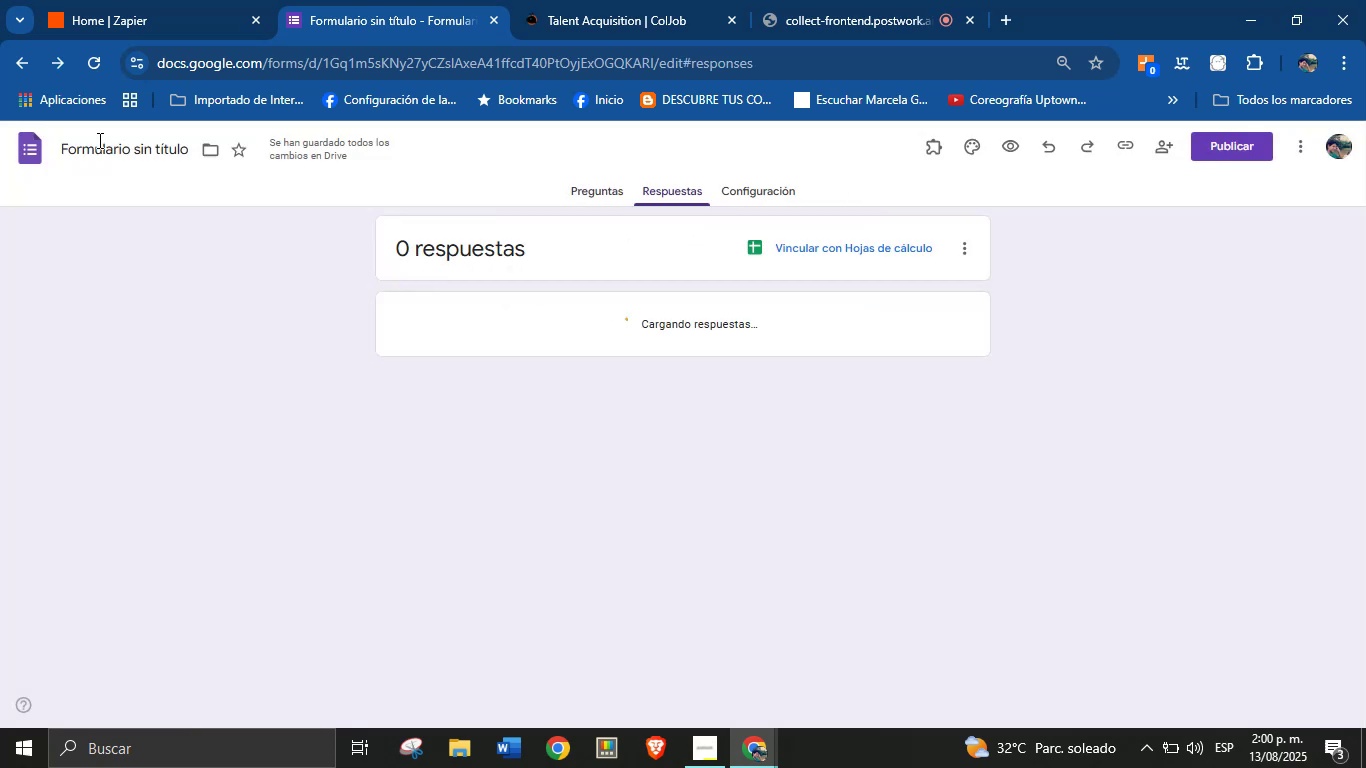 
left_click([104, 151])
 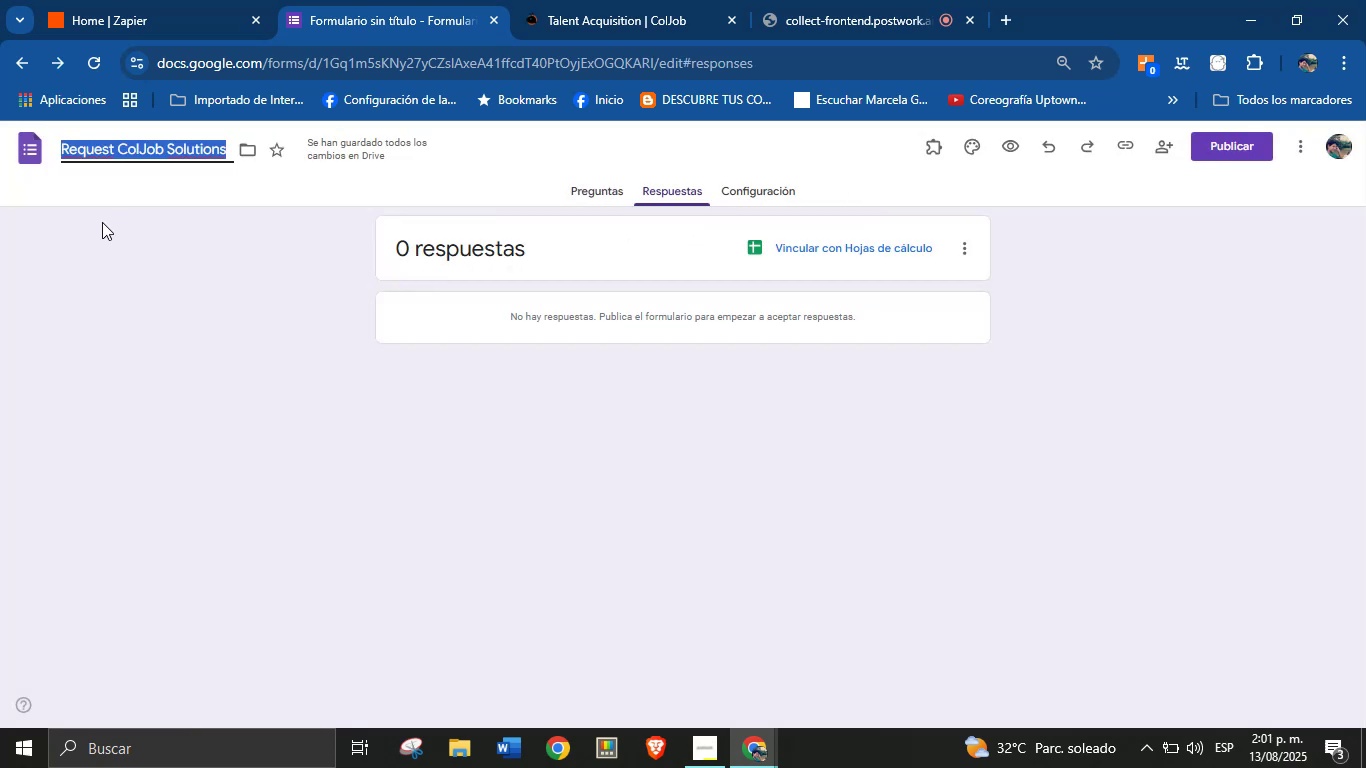 
left_click([112, 284])
 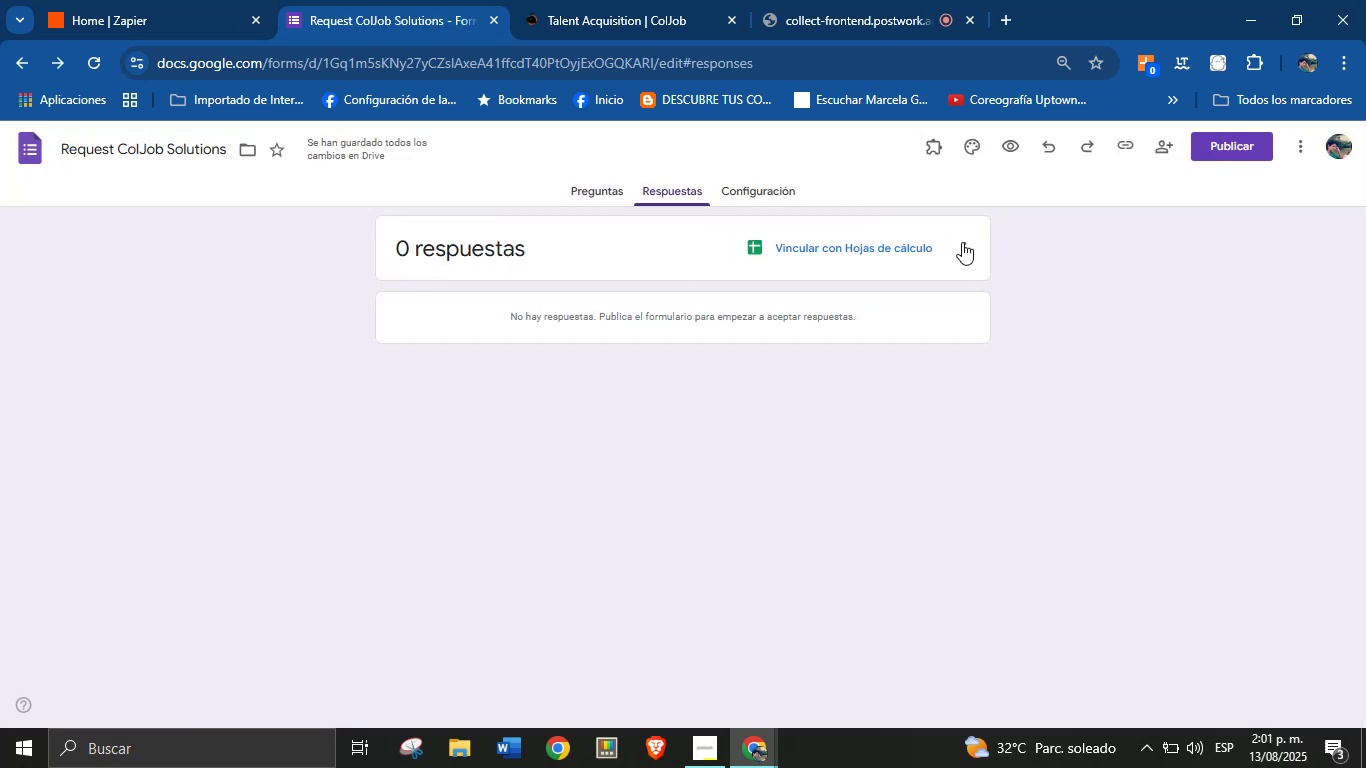 
left_click([848, 243])
 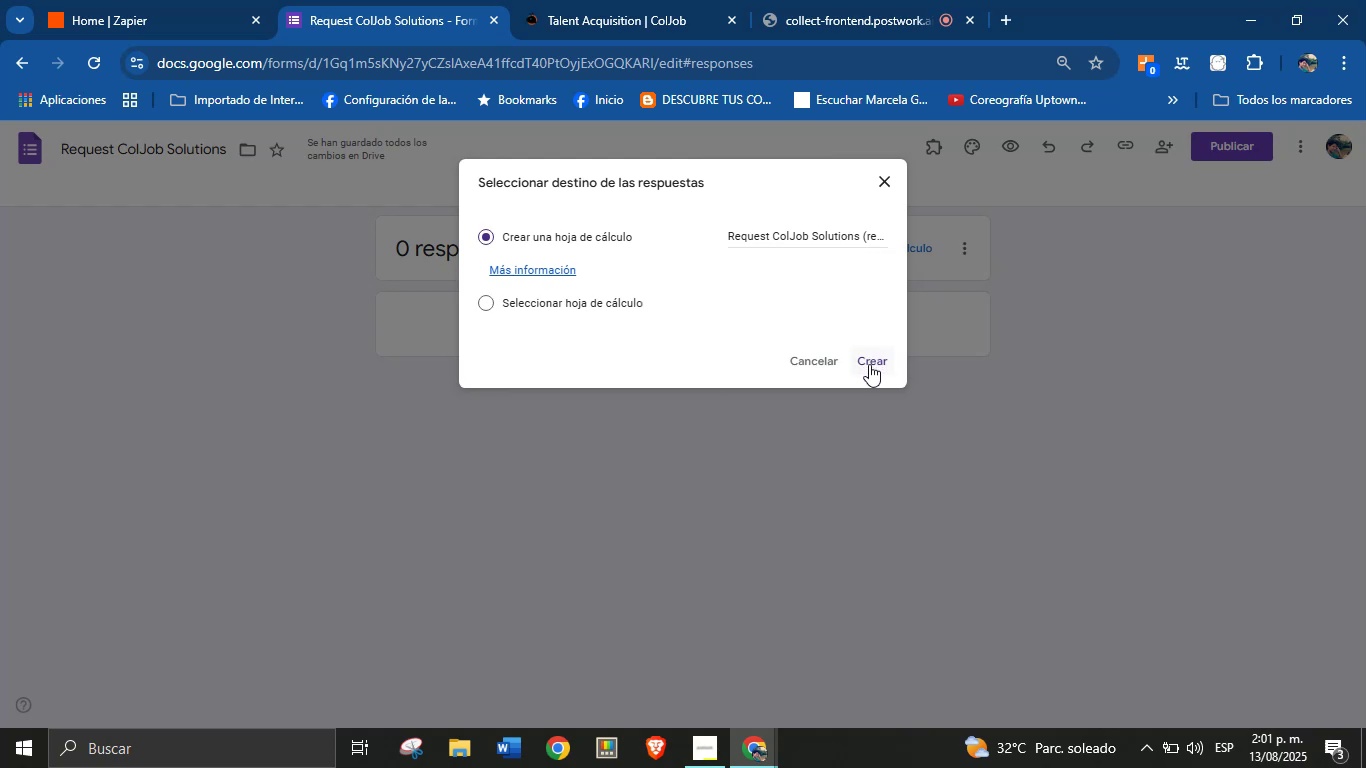 
left_click([869, 365])
 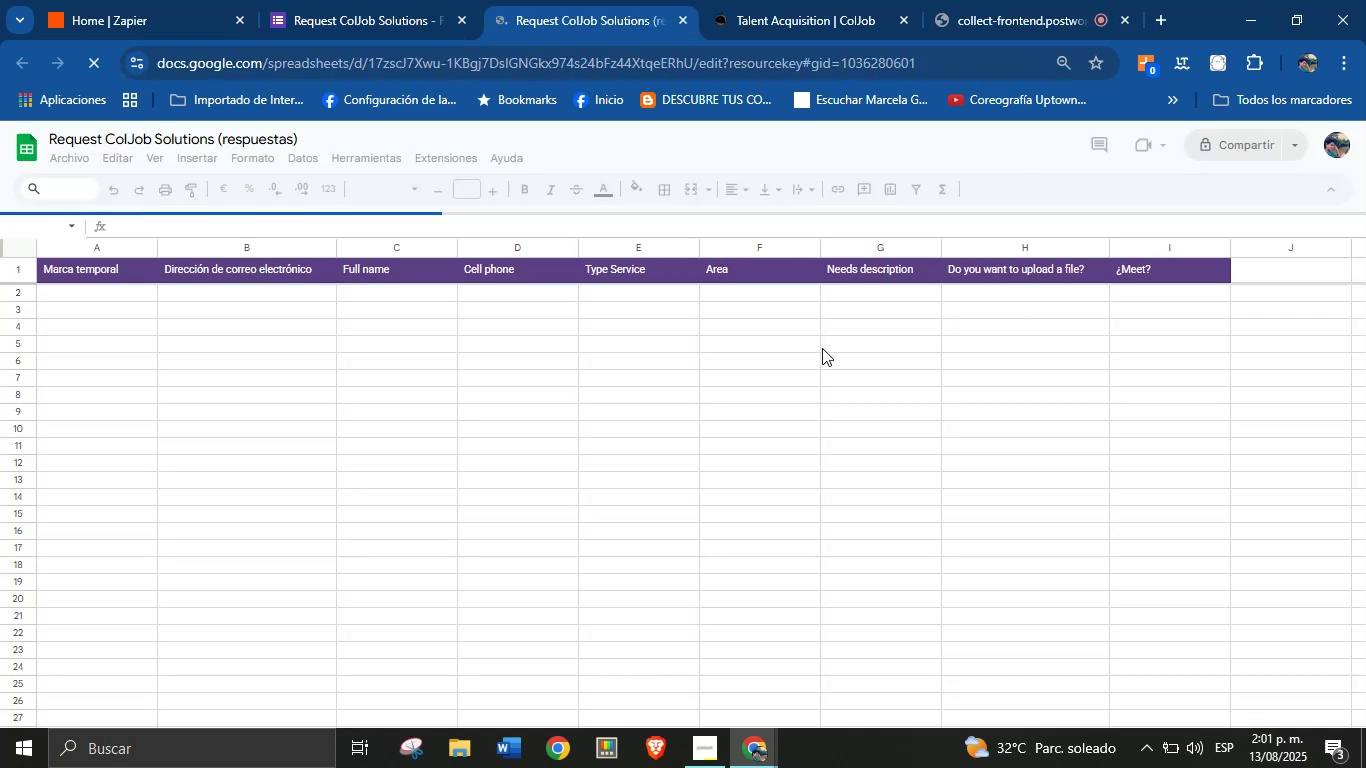 
wait(12.3)
 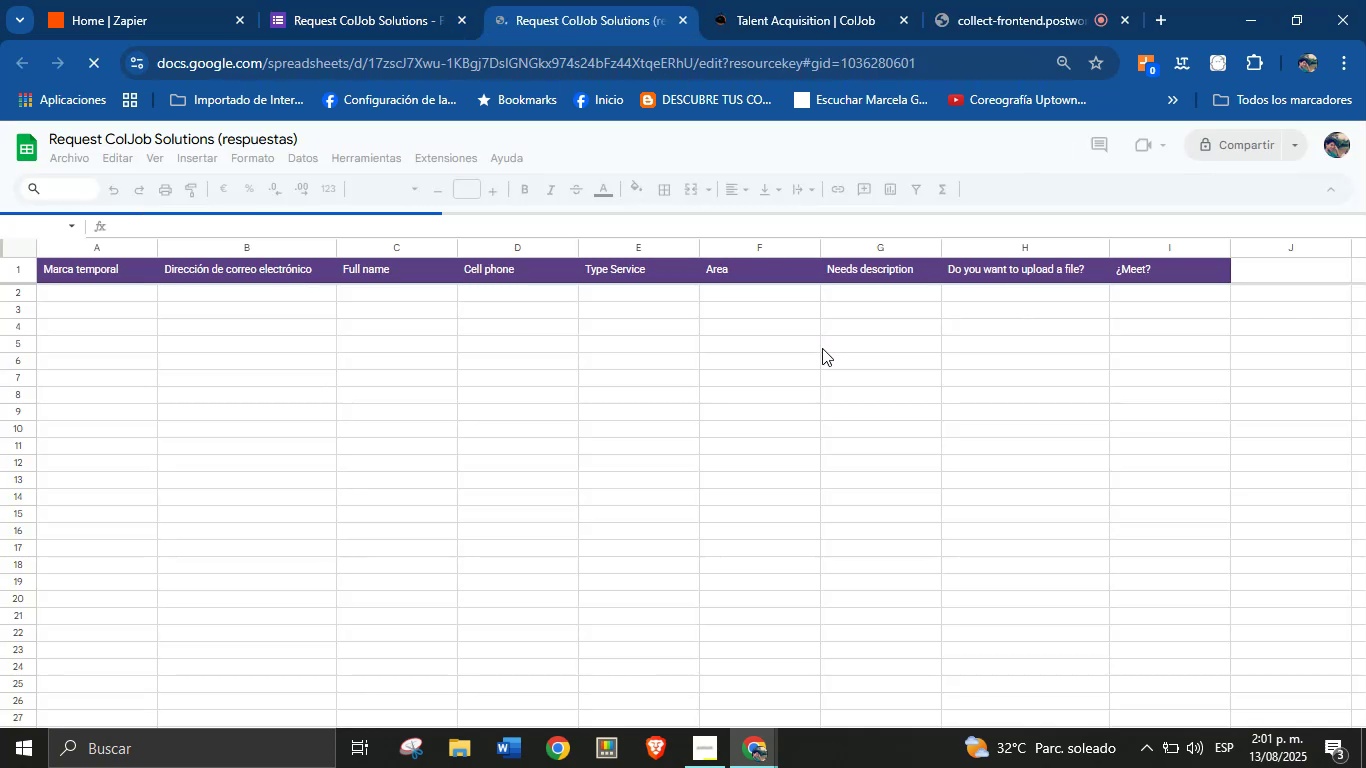 
left_click([1332, 199])
 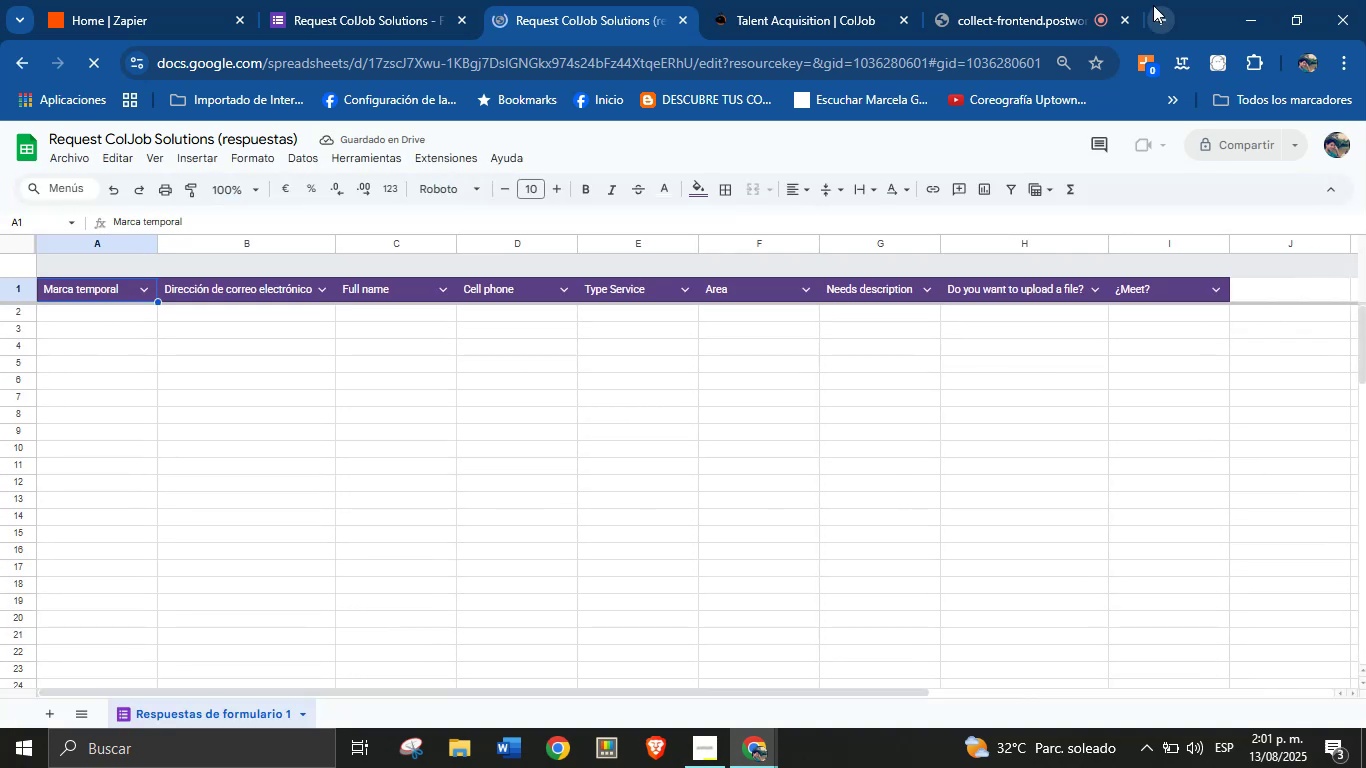 
left_click([1153, 12])
 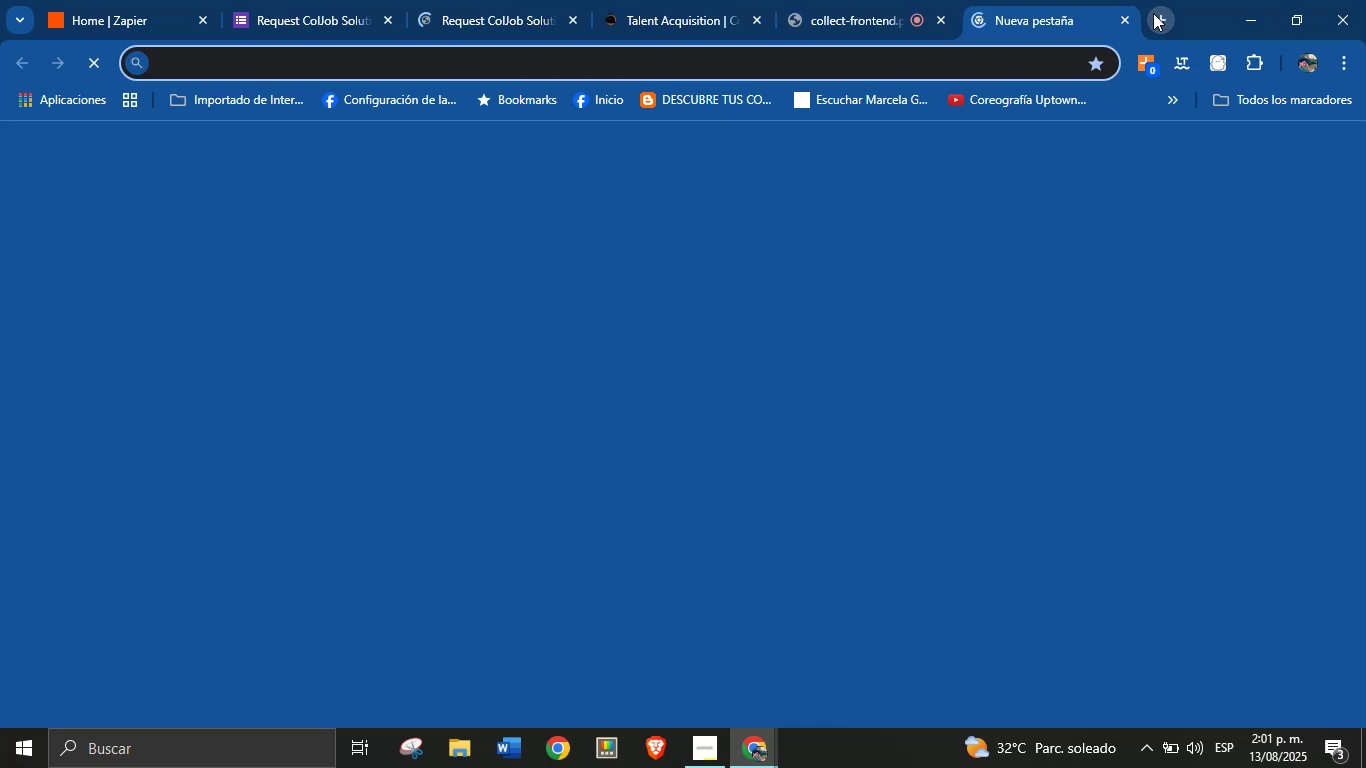 
type(aan)
 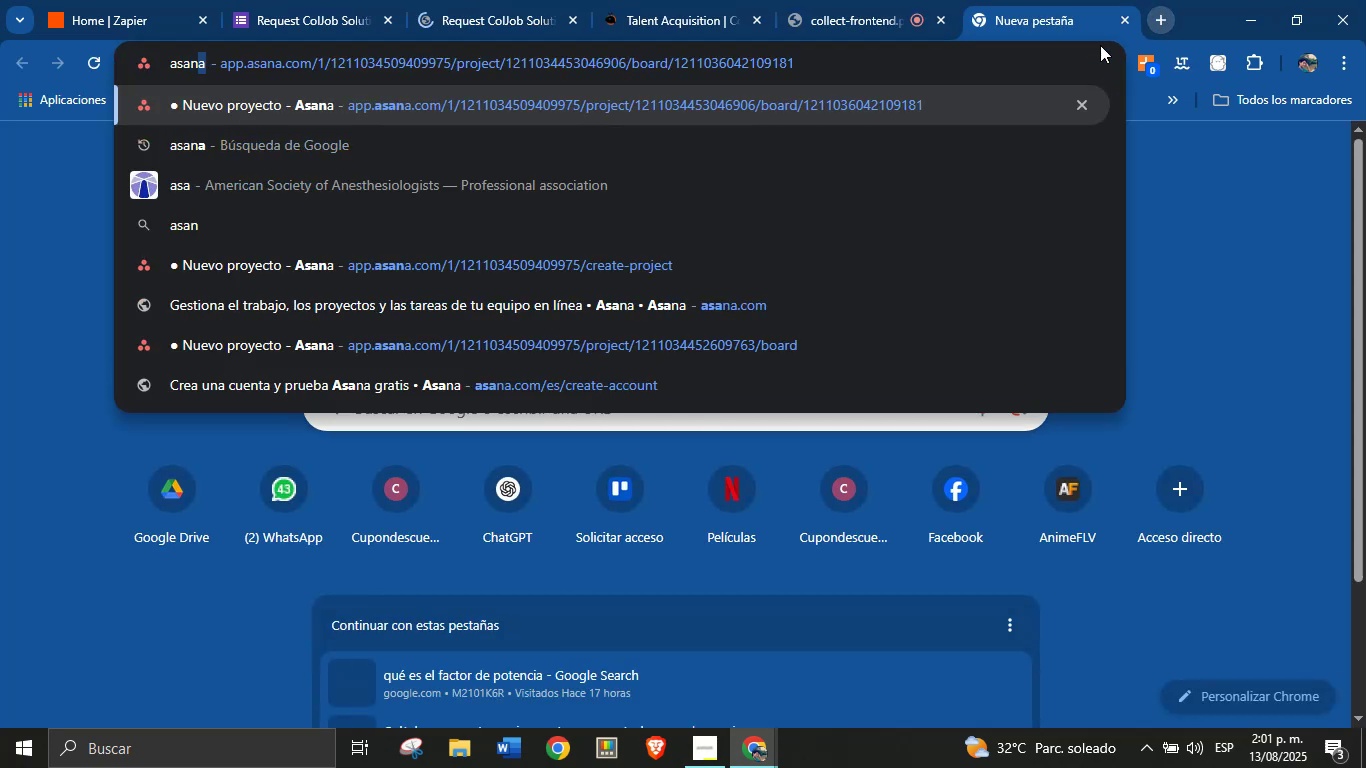 
left_click([777, 89])
 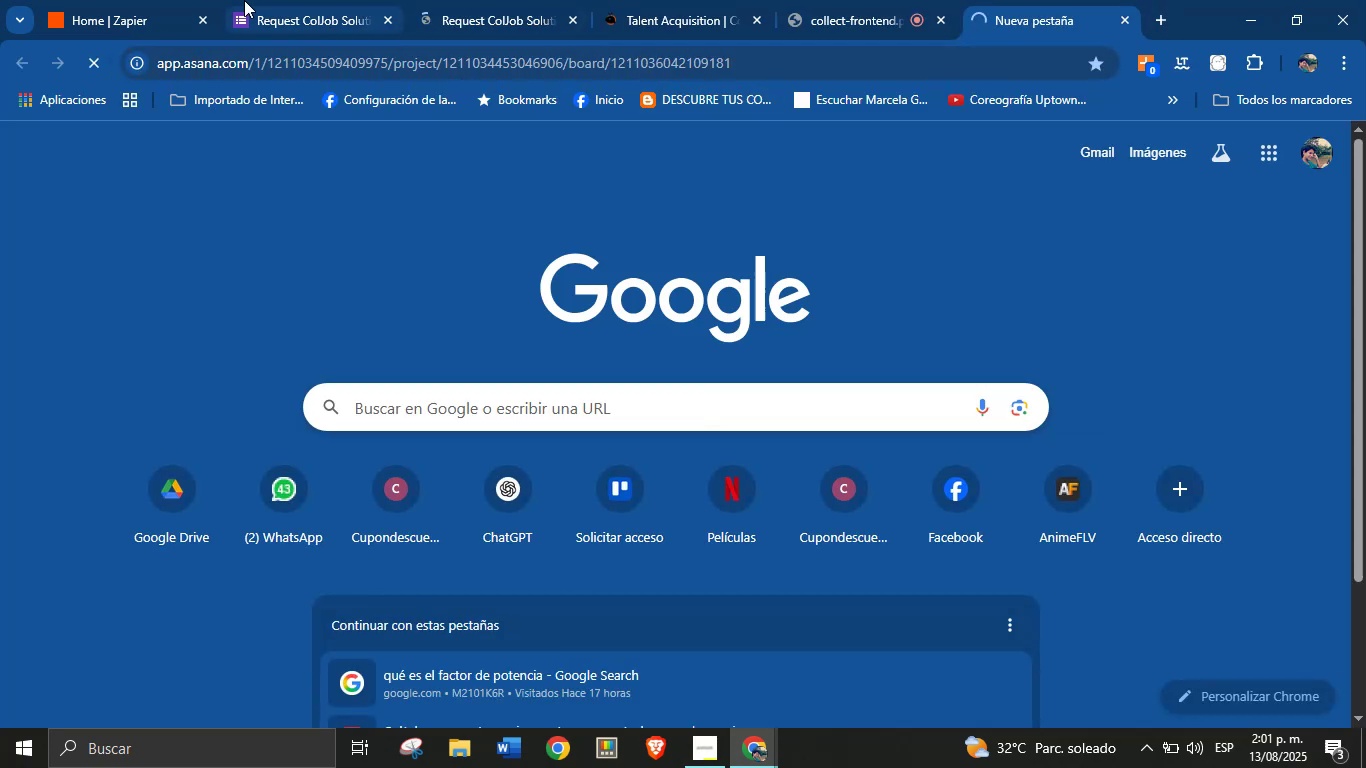 
left_click([283, 0])
 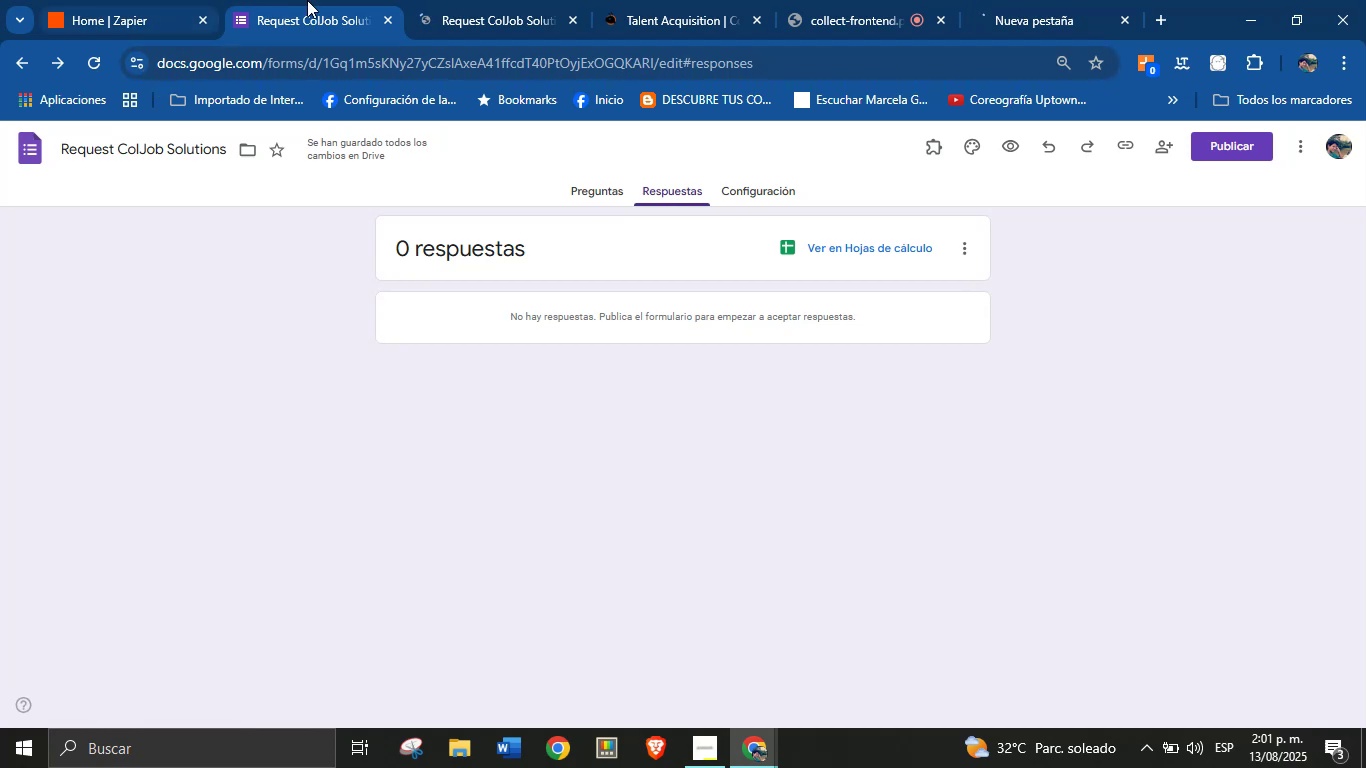 
left_click([444, 0])
 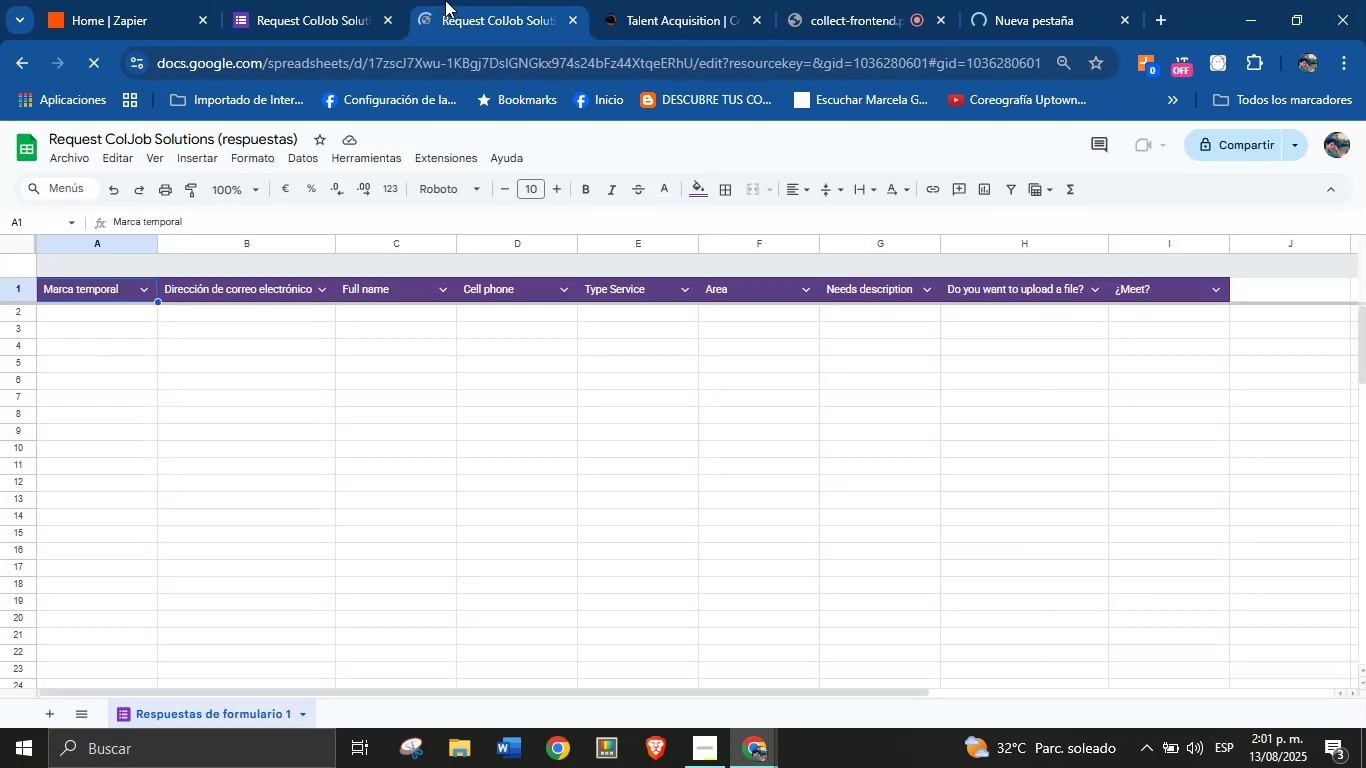 
left_click([335, 0])
 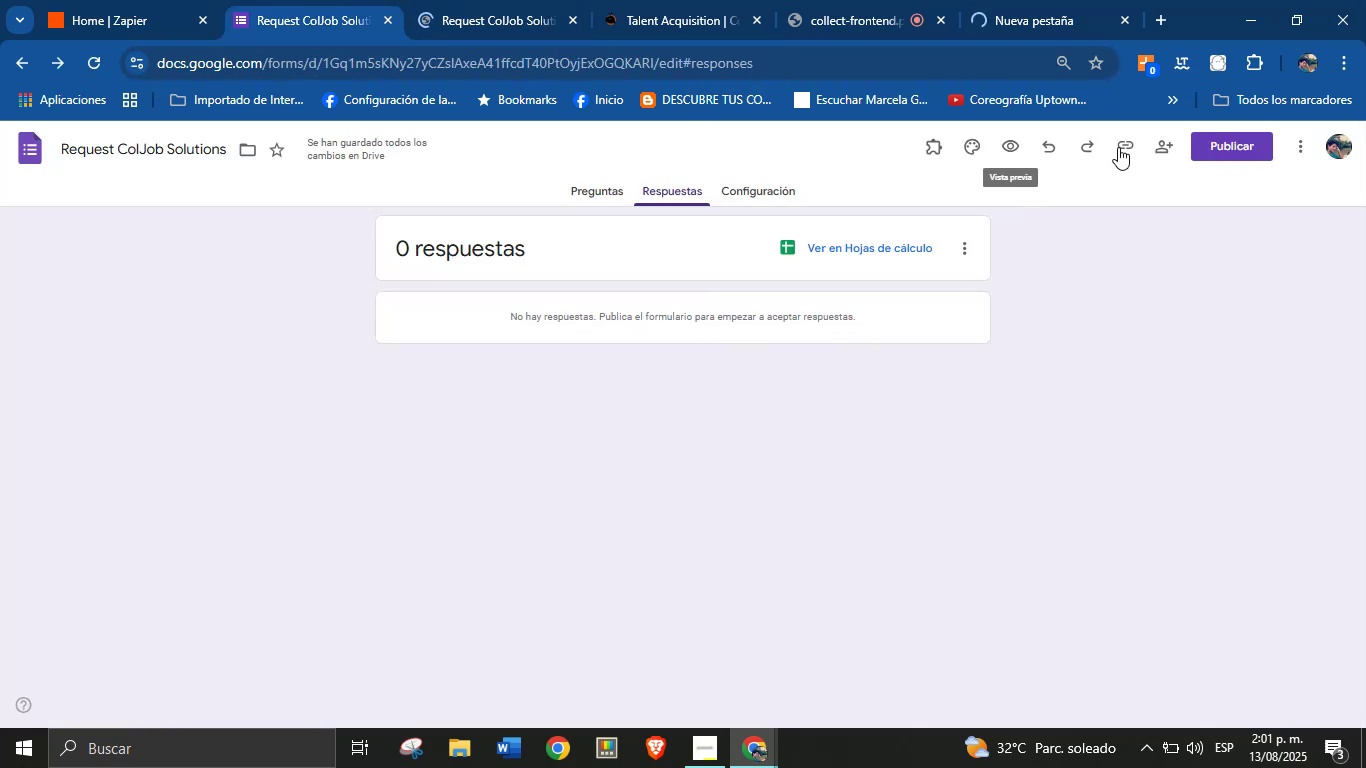 
left_click([1238, 147])
 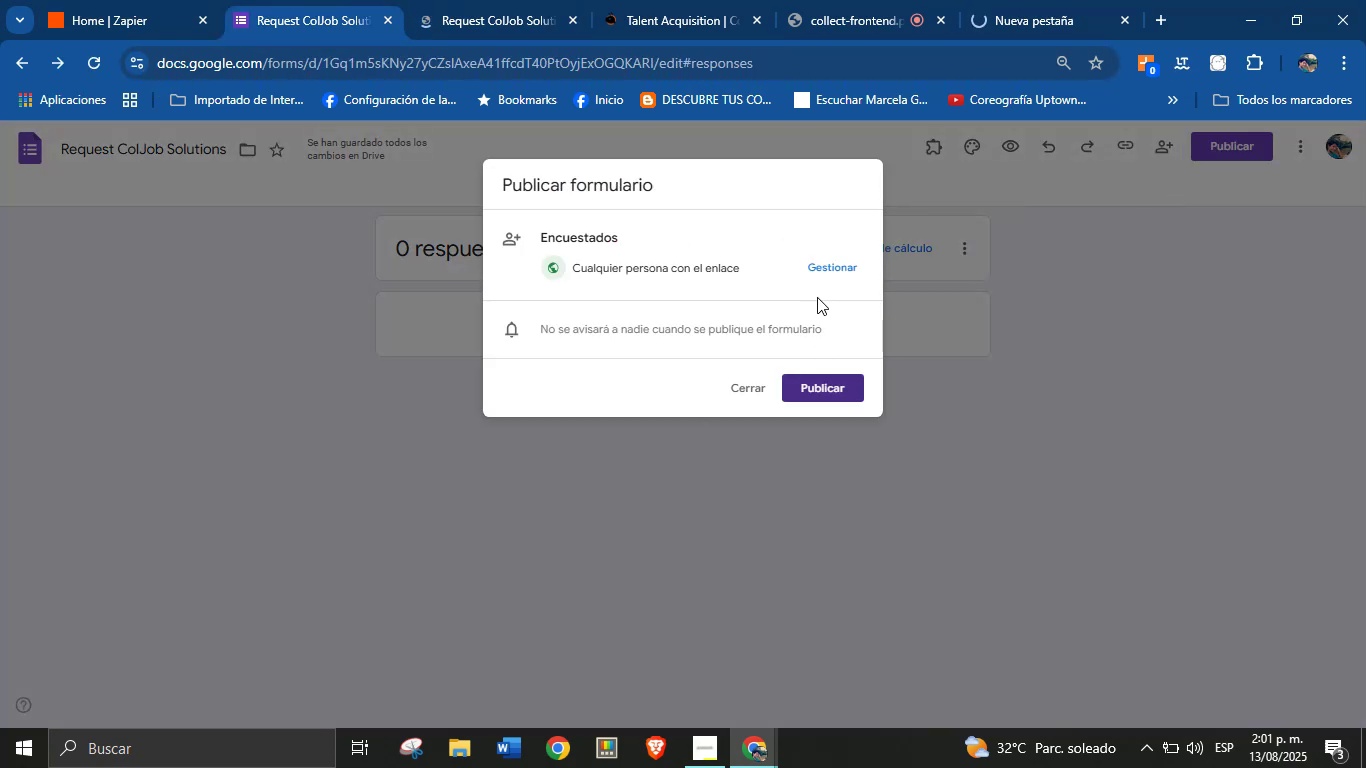 
left_click([831, 384])
 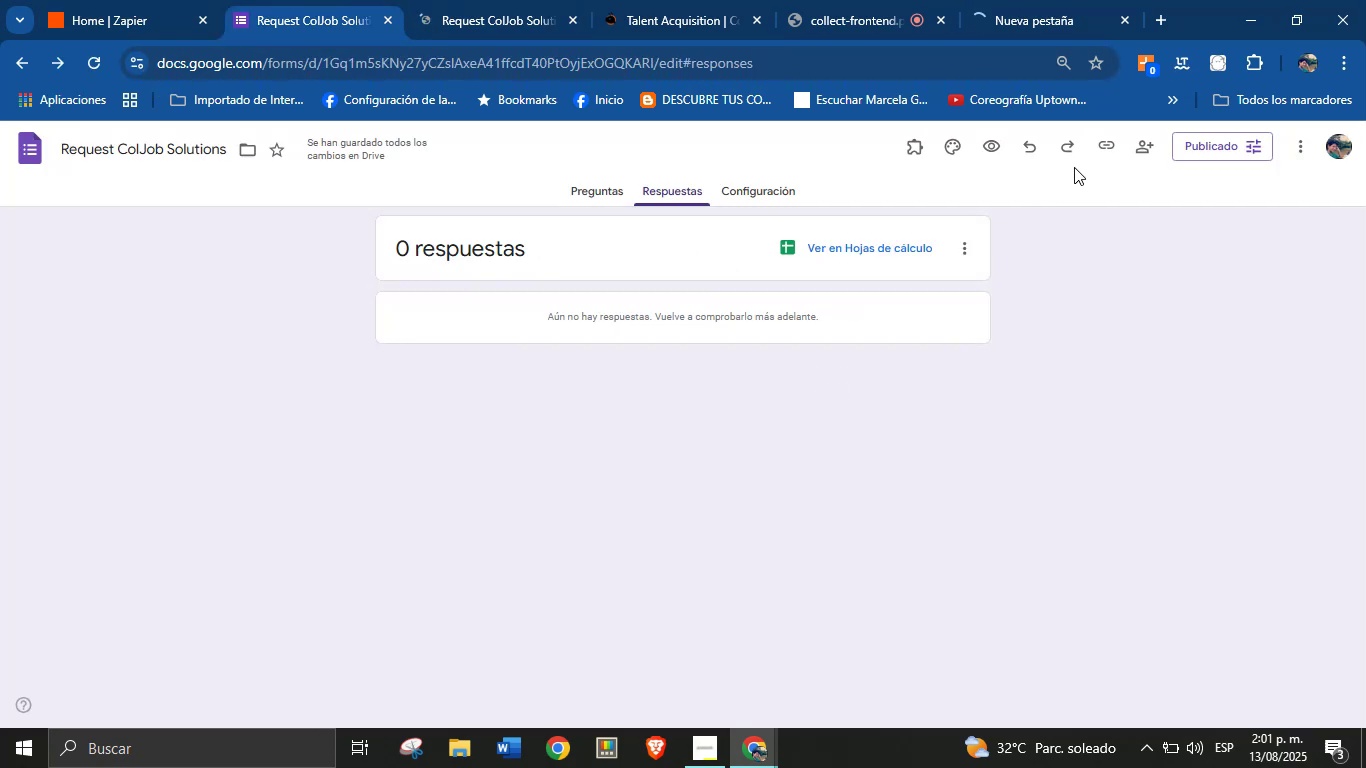 
left_click([1117, 145])
 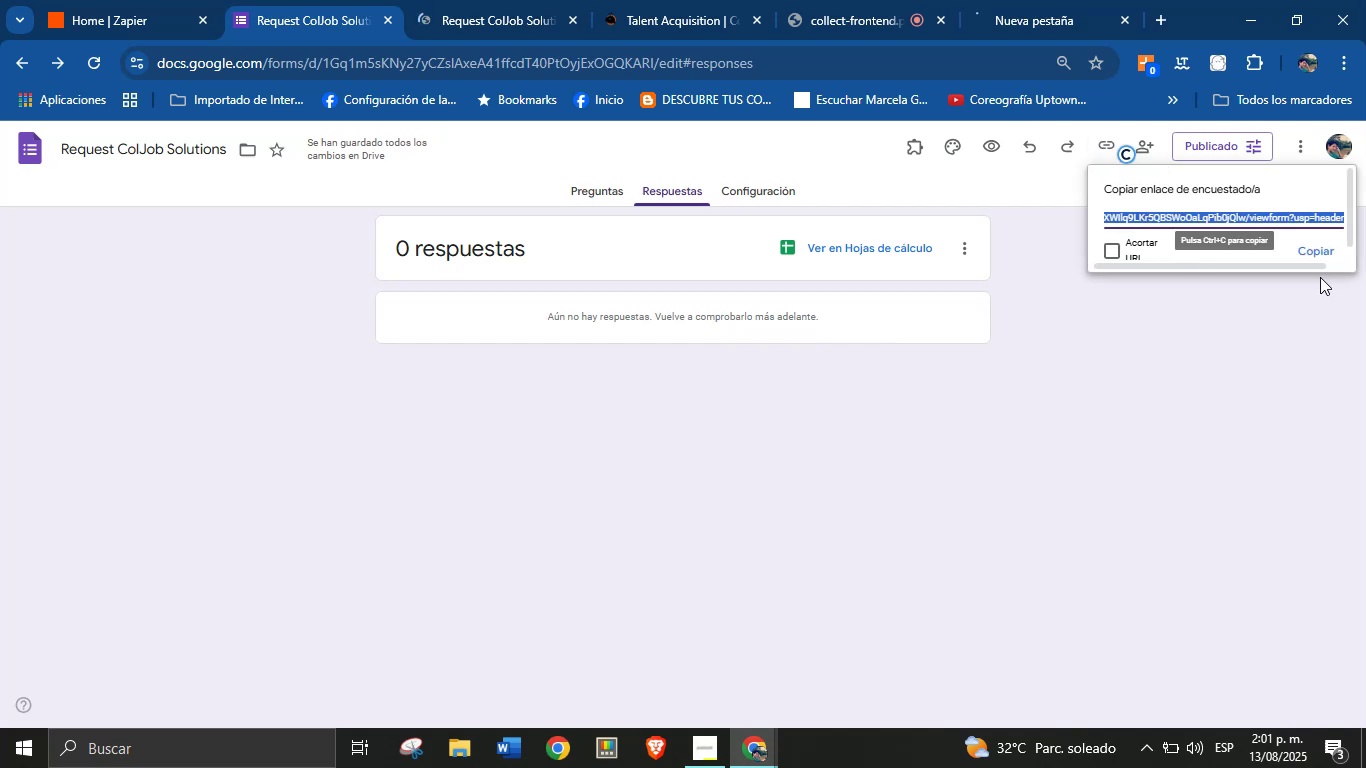 
left_click([1317, 248])
 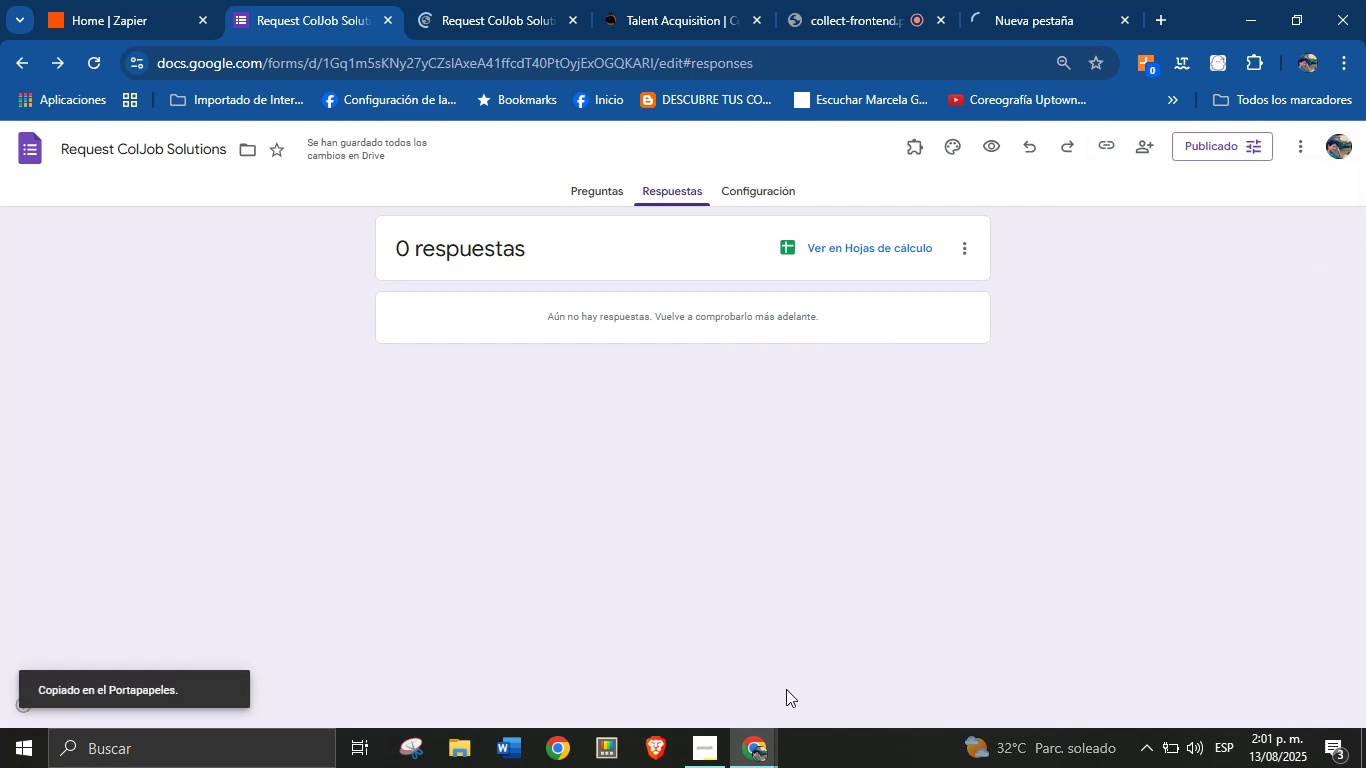 
left_click([768, 749])
 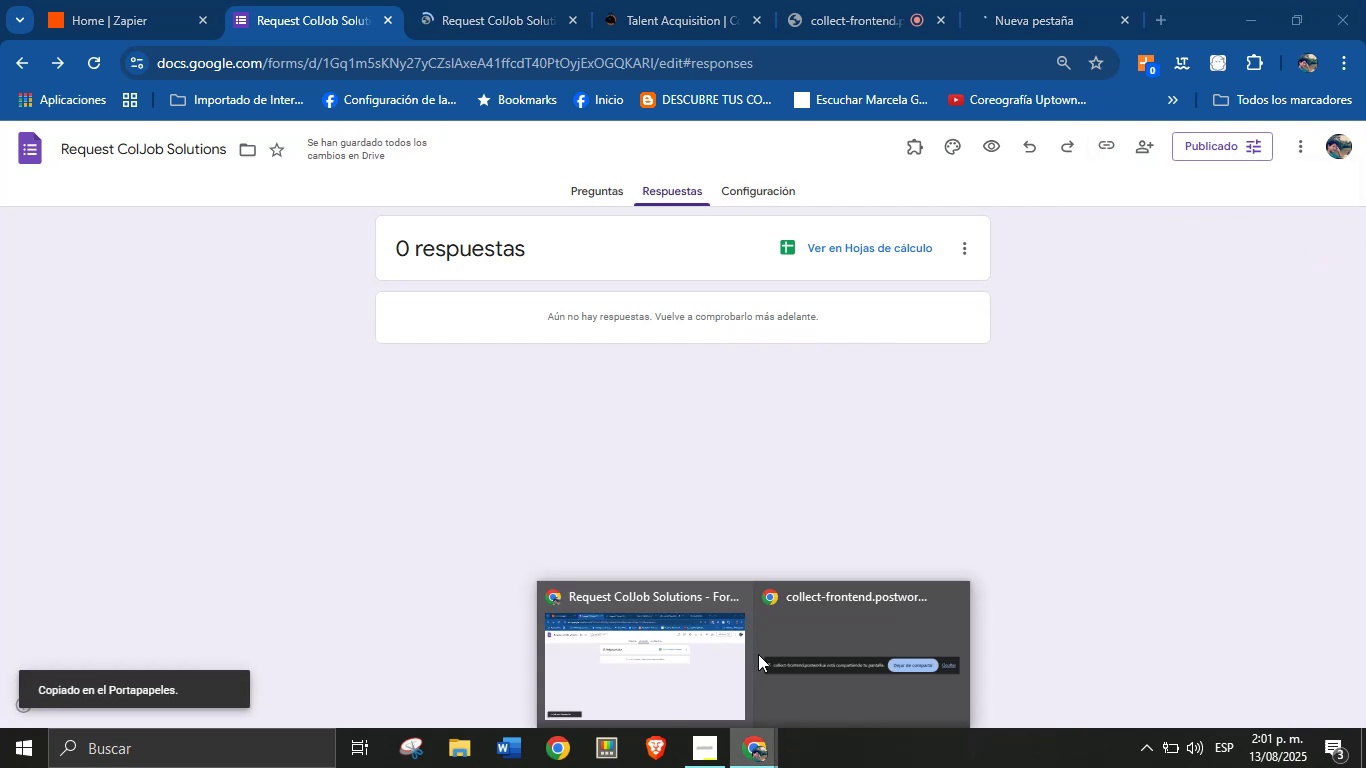 
left_click([767, 450])
 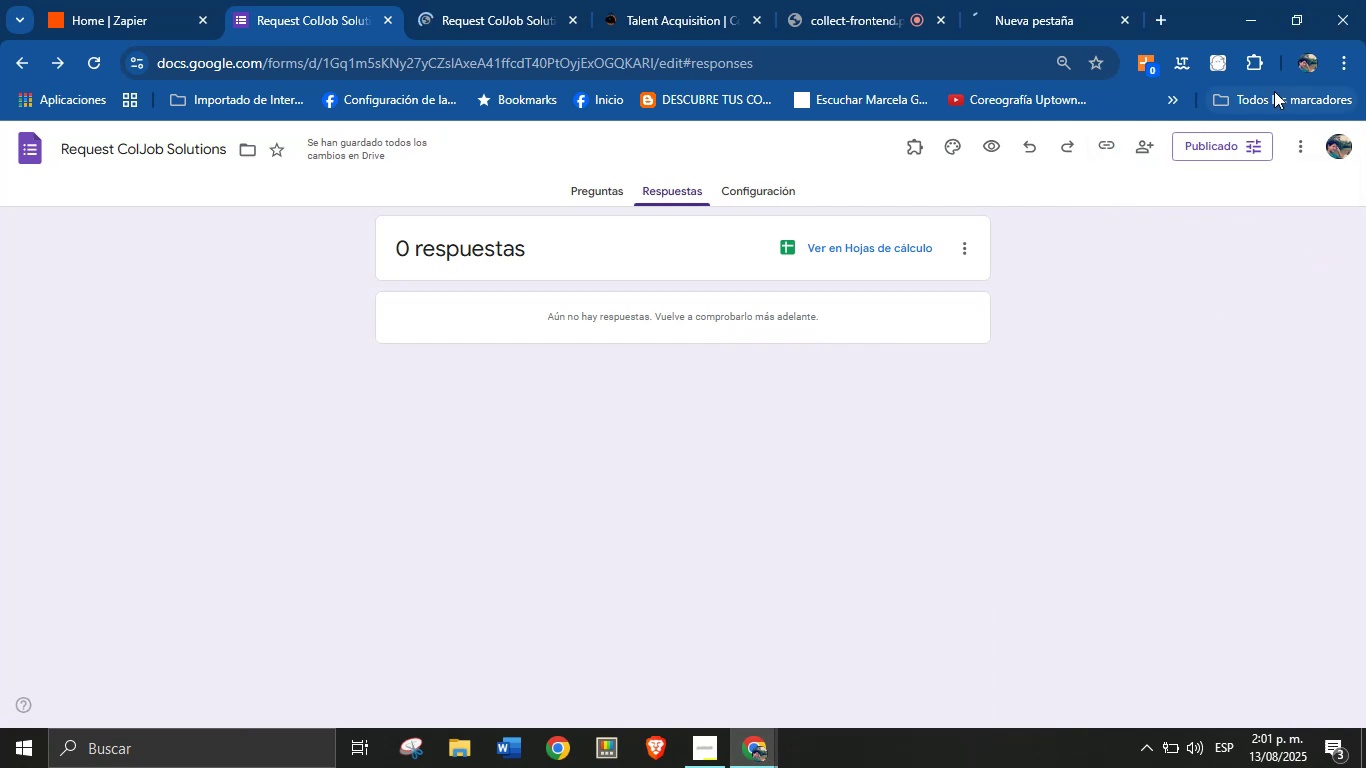 
left_click([1300, 65])
 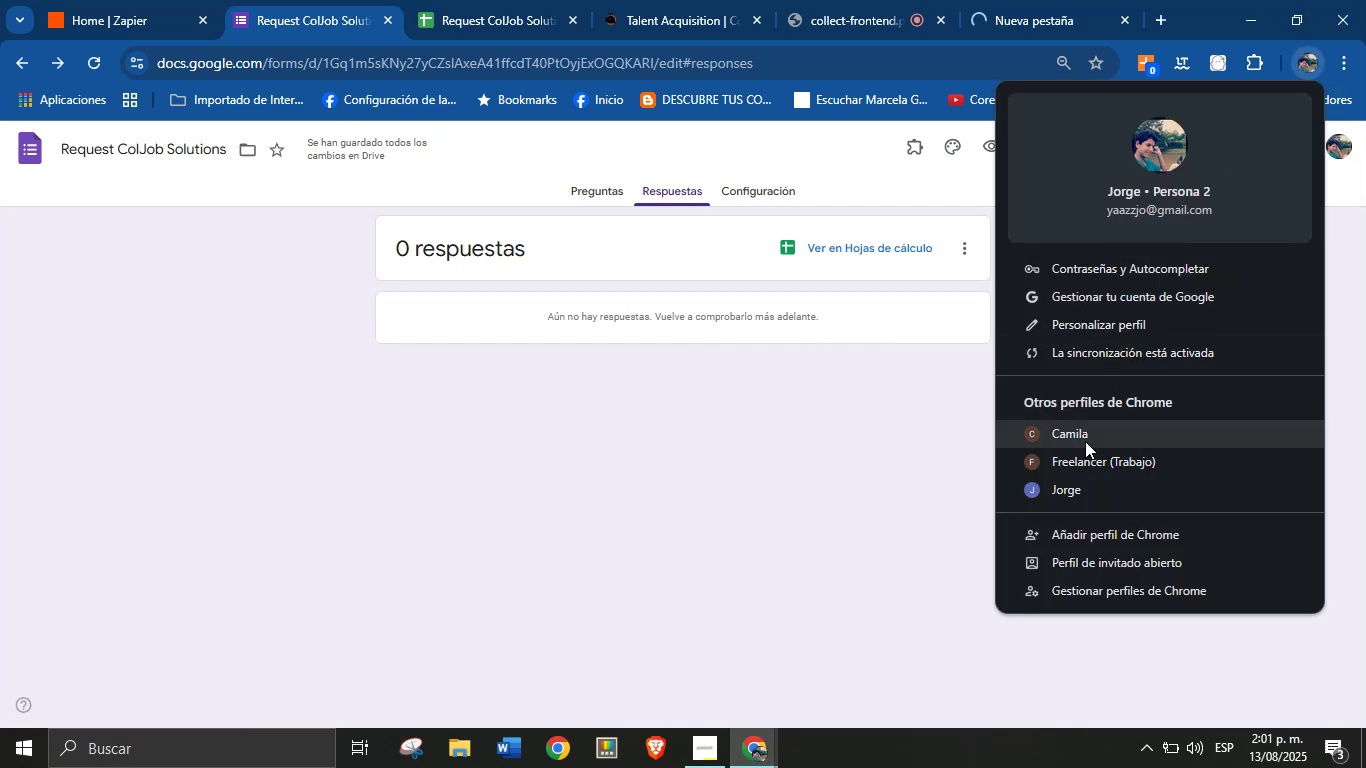 
left_click([1077, 490])
 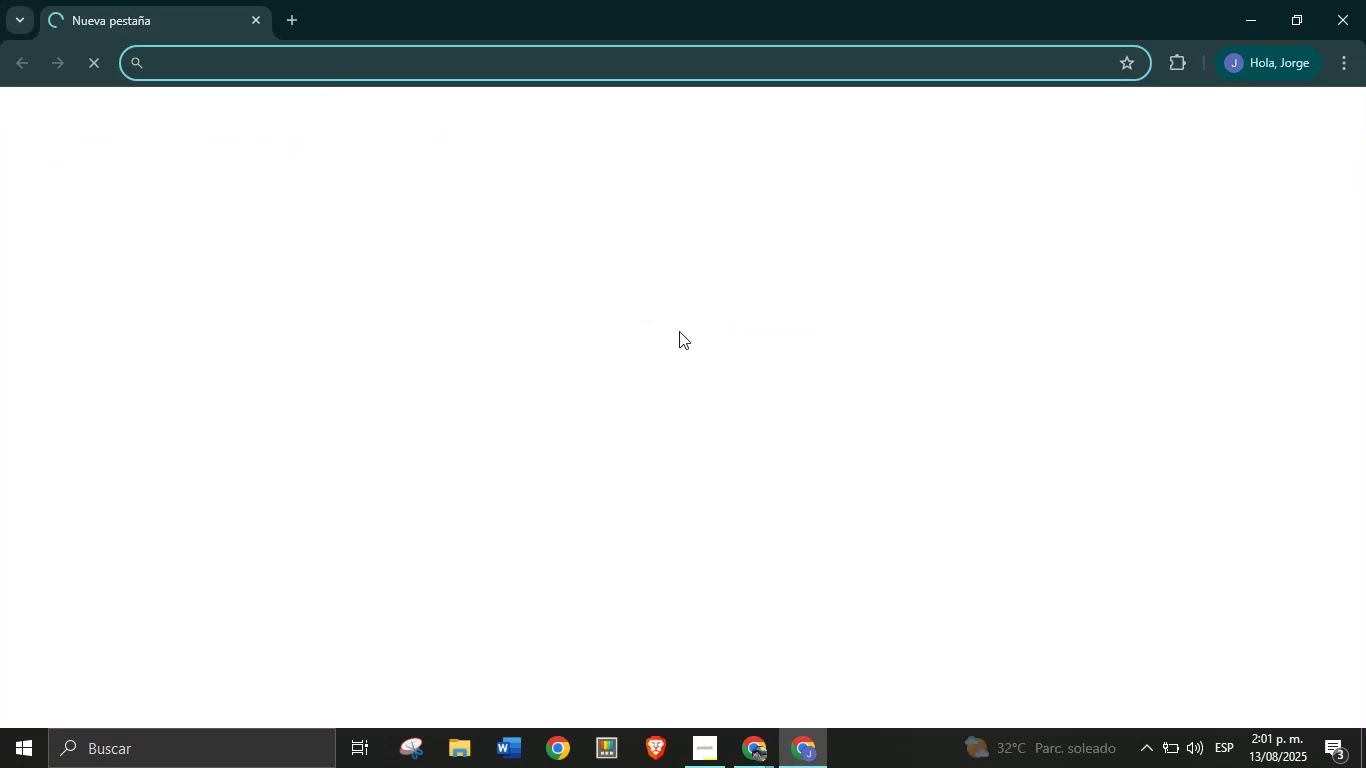 
hold_key(key=ControlLeft, duration=0.36)
 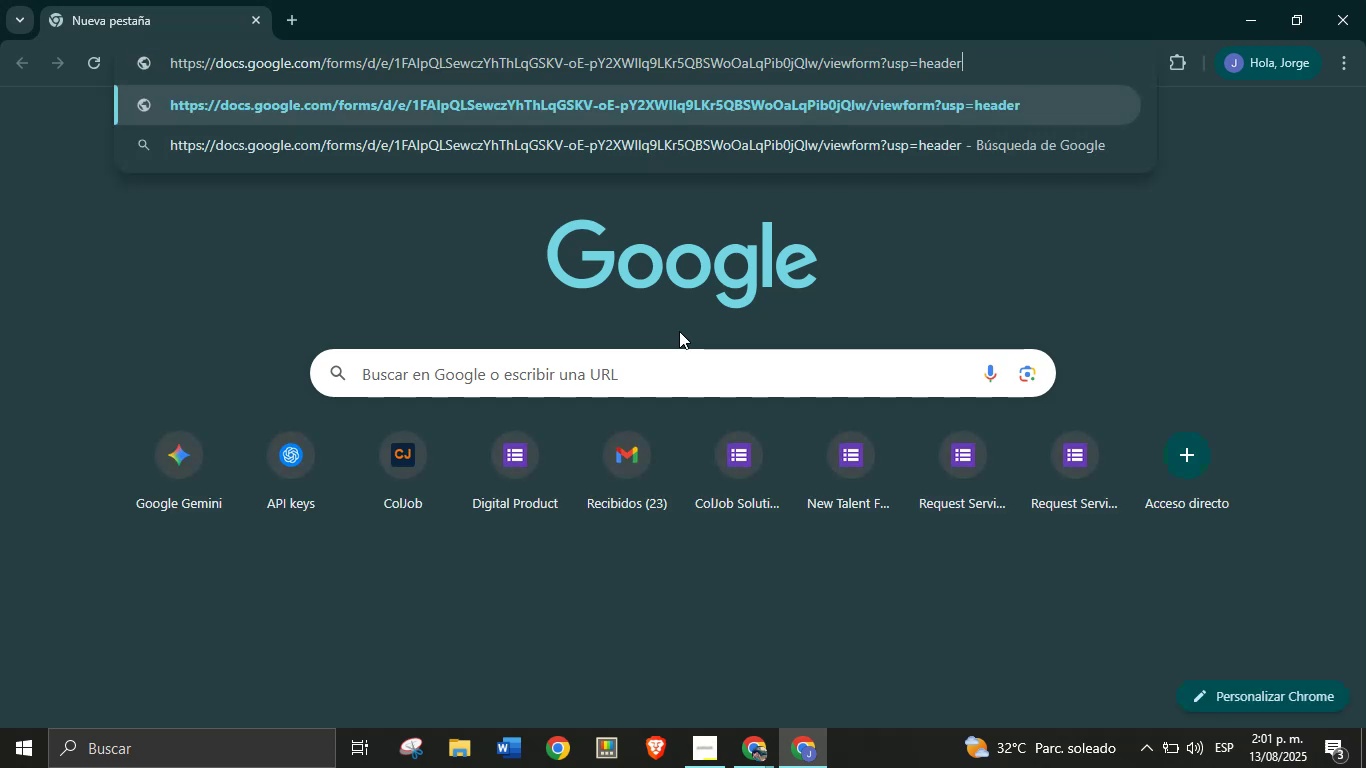 
key(Enter)
 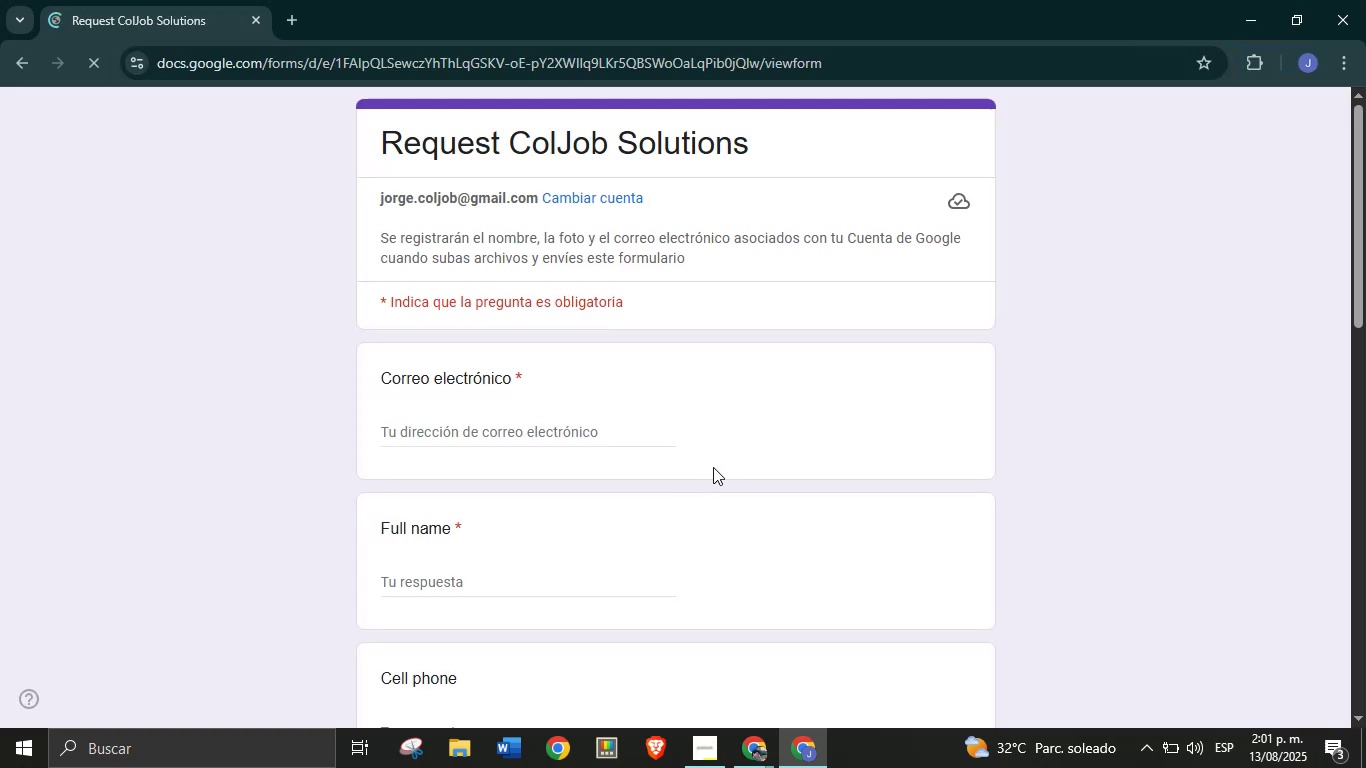 
wait(8.32)
 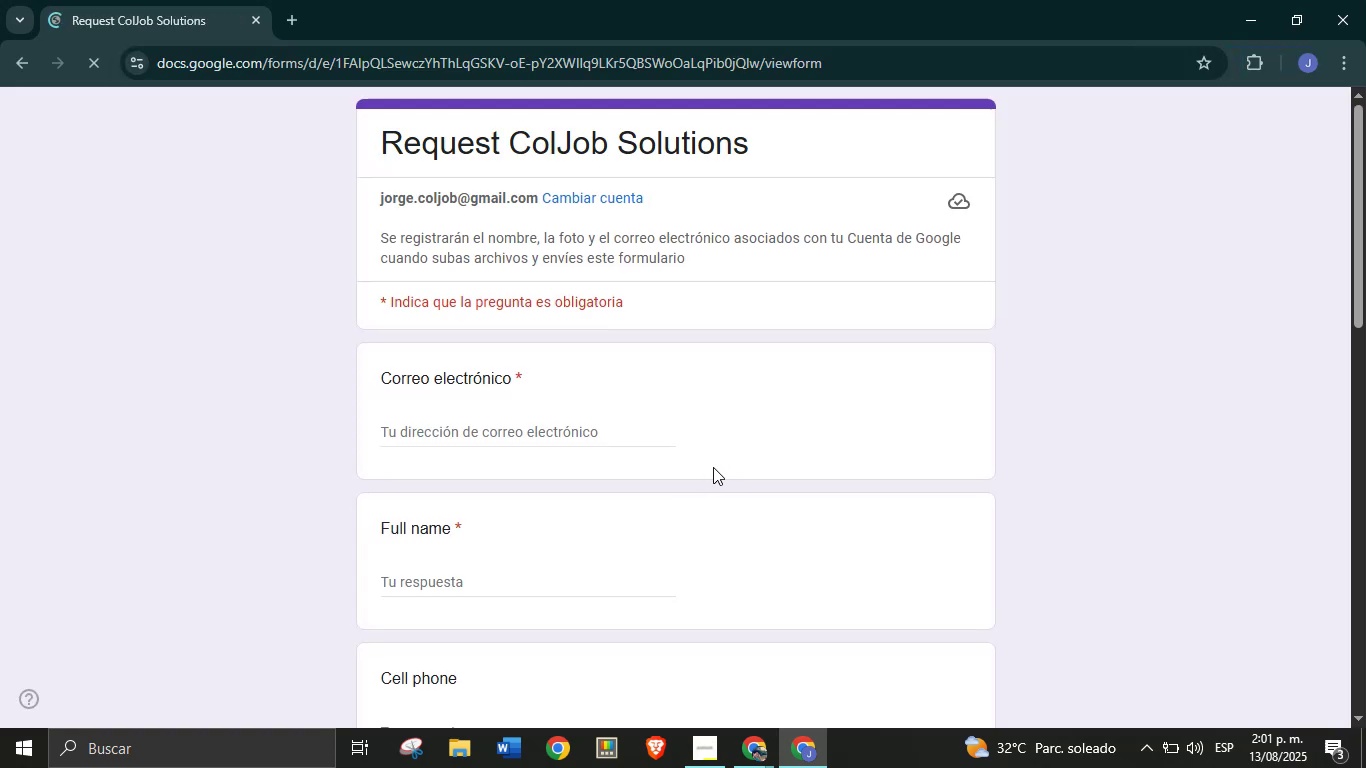 
type(yaazzjo)
 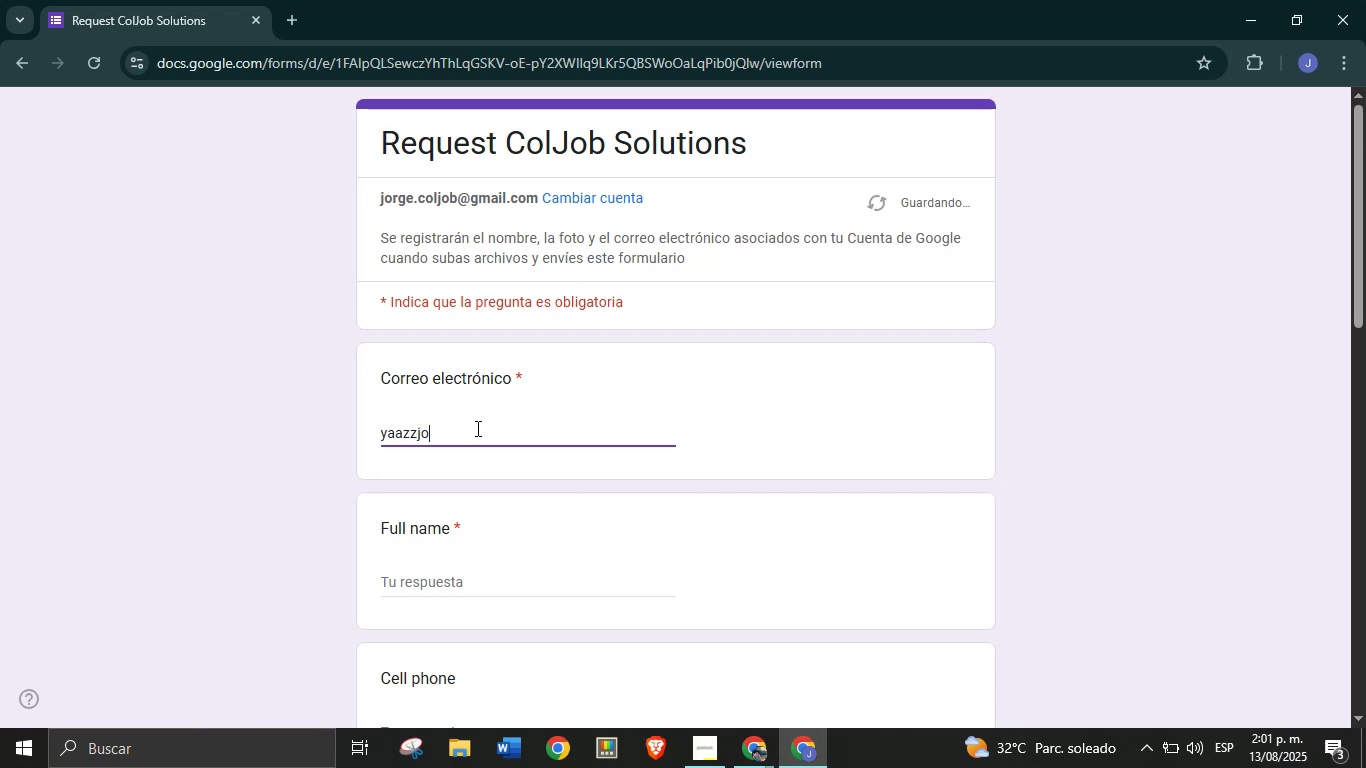 
key(Alt+Control+AltRight)
 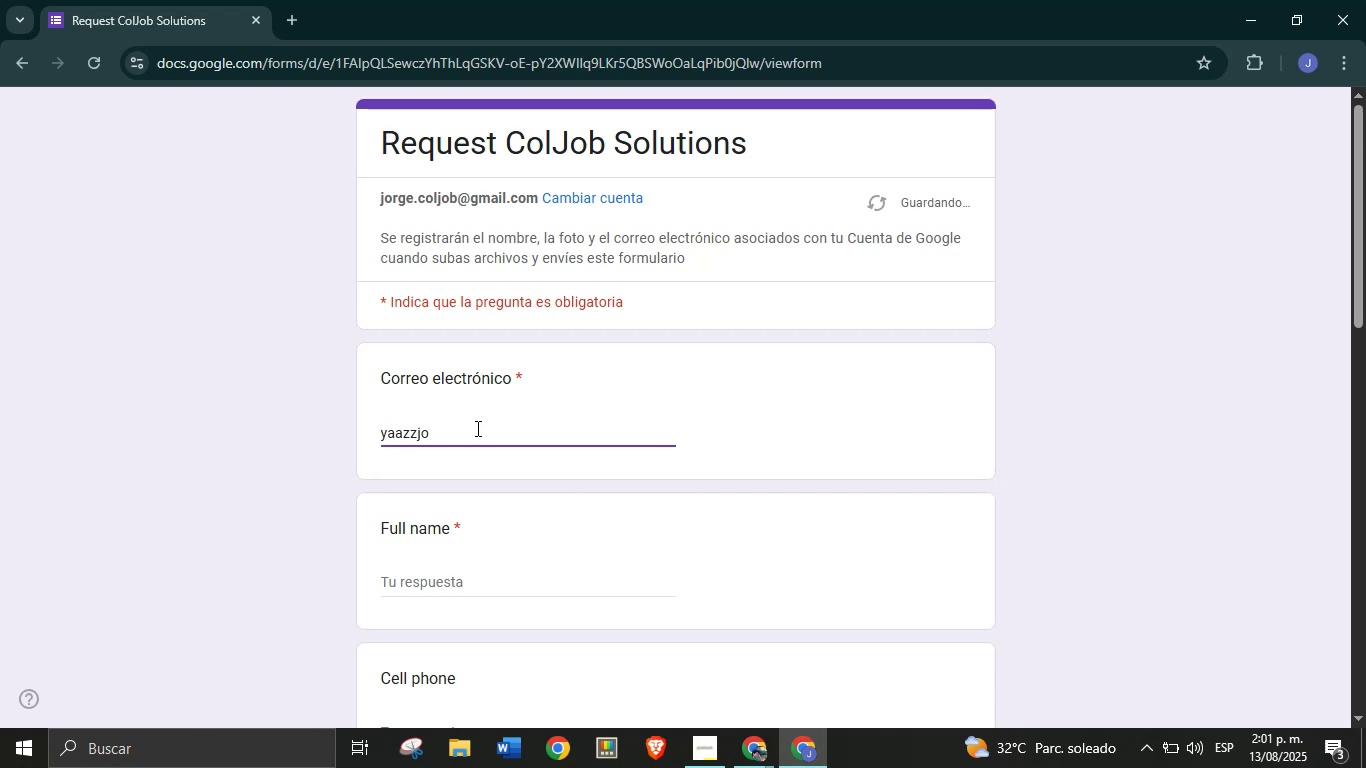 
key(Control+ControlLeft)
 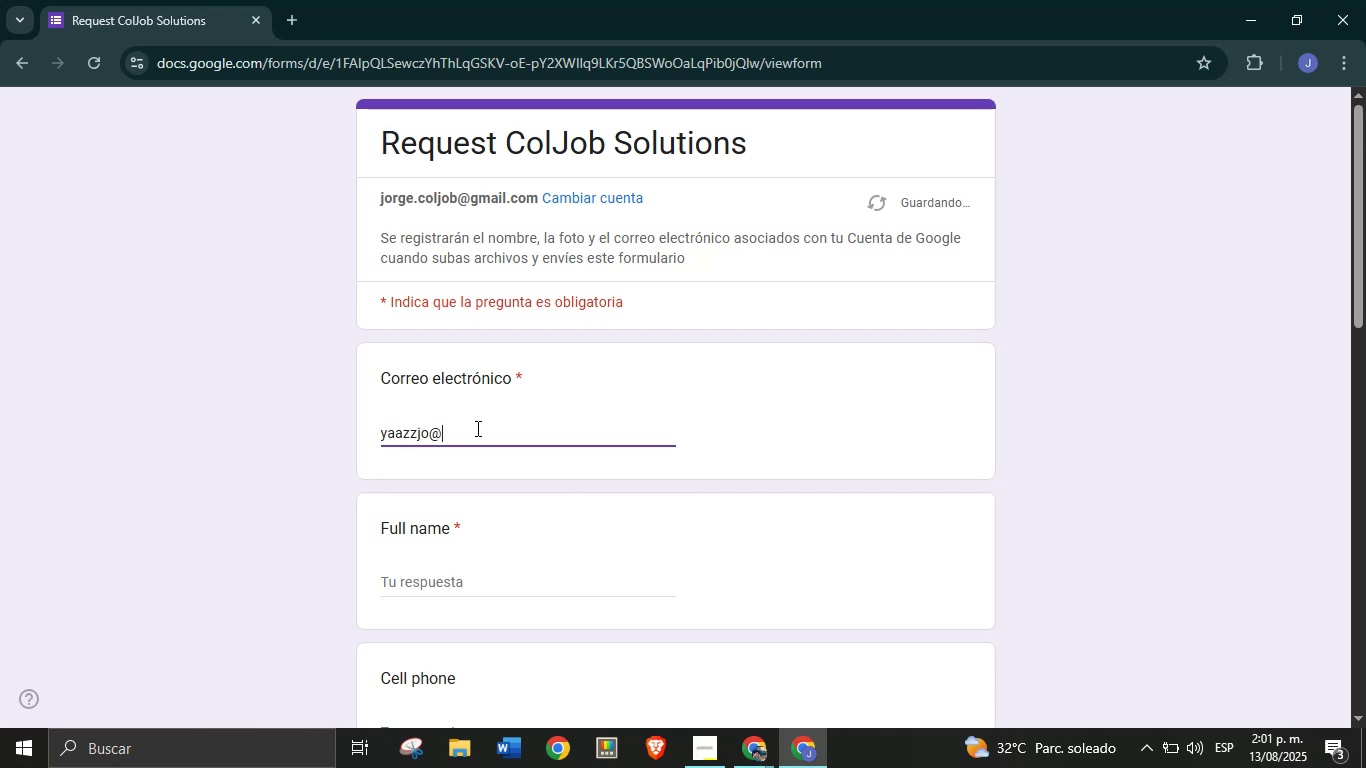 
key(Alt+Control+Q)
 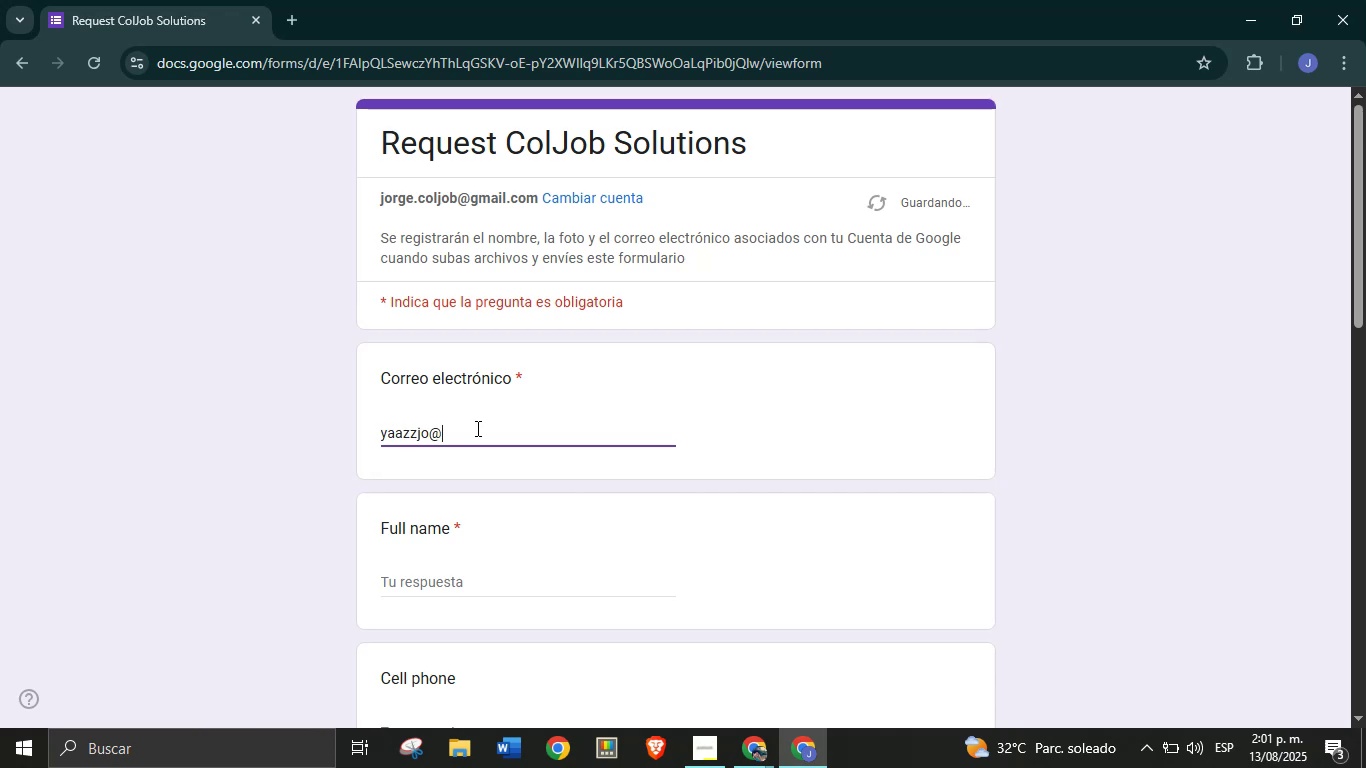 
type(gmail.com)
key(Tab)
type(Jorge)
key(Tab)
type(3005043021)
key(Tab)
 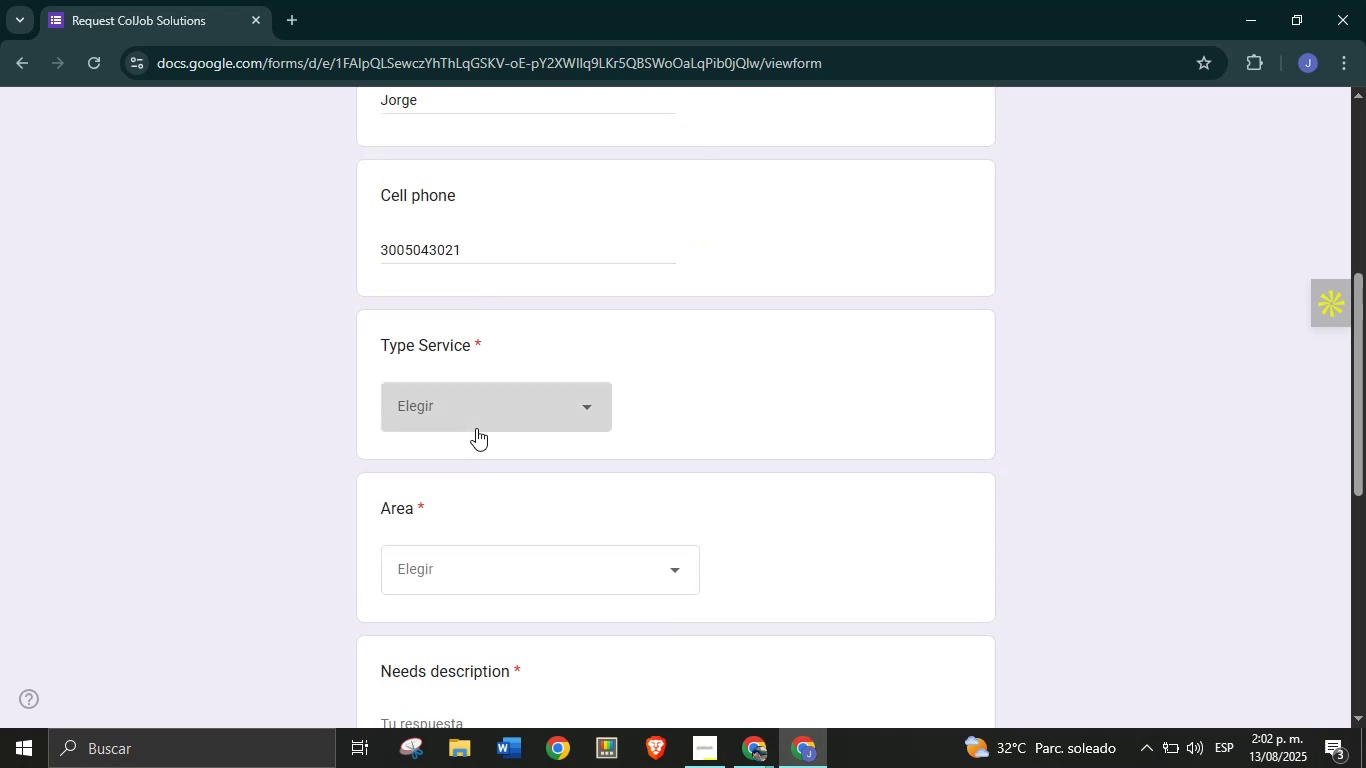 
left_click([476, 428])
 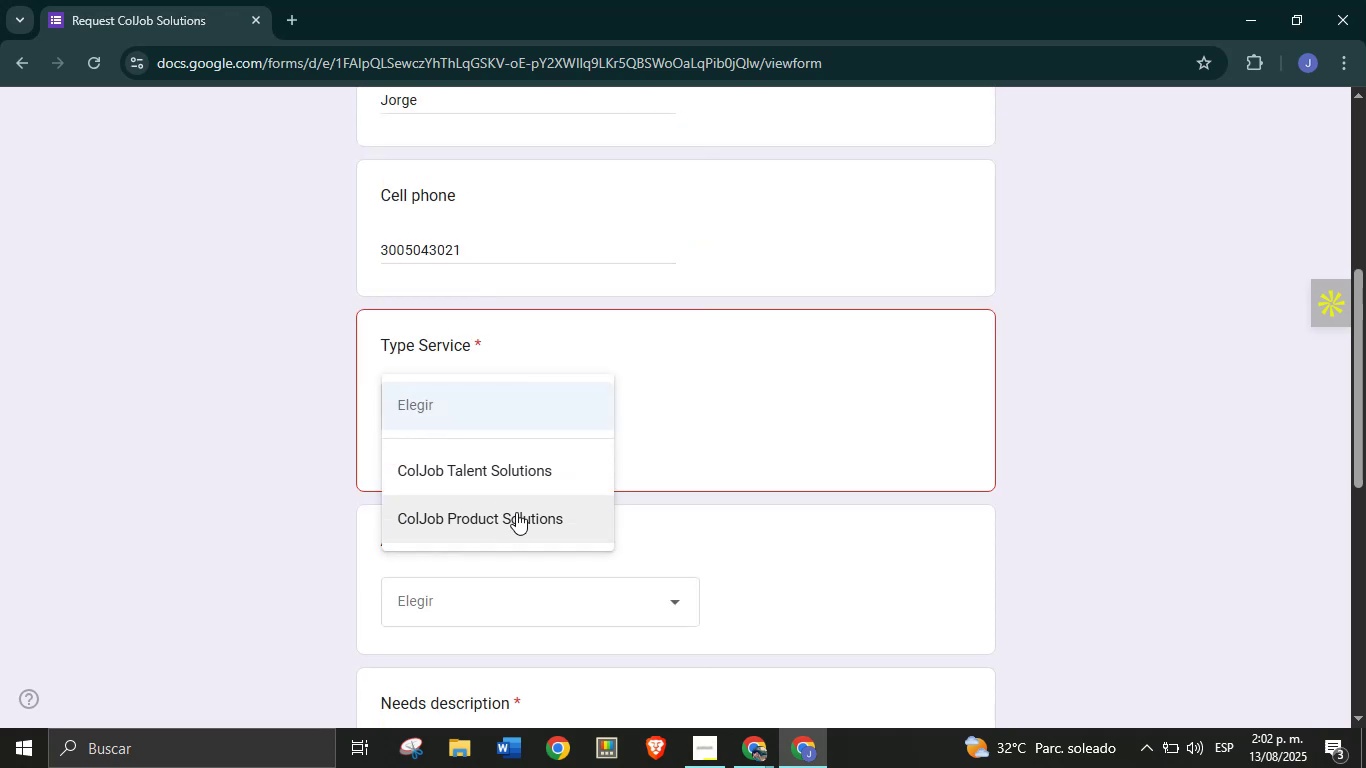 
left_click([523, 471])
 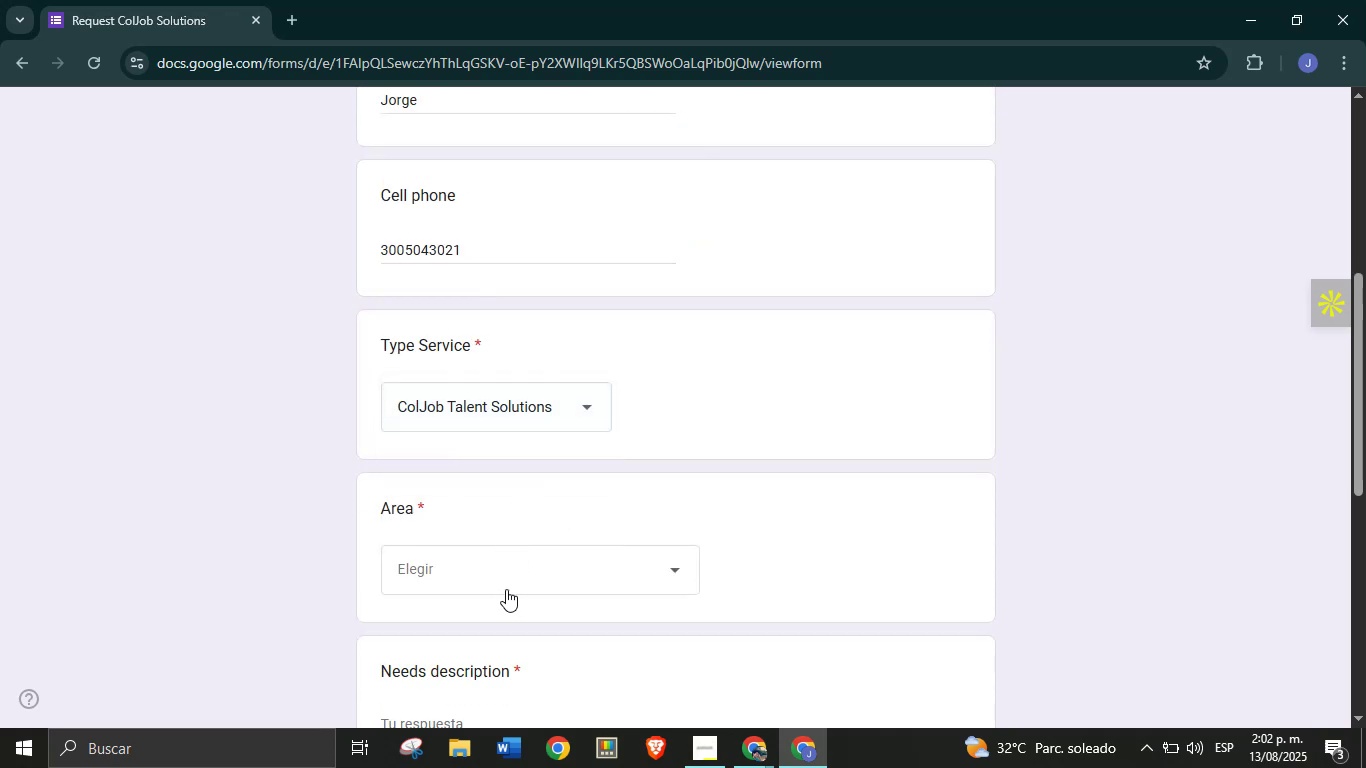 
left_click([510, 561])
 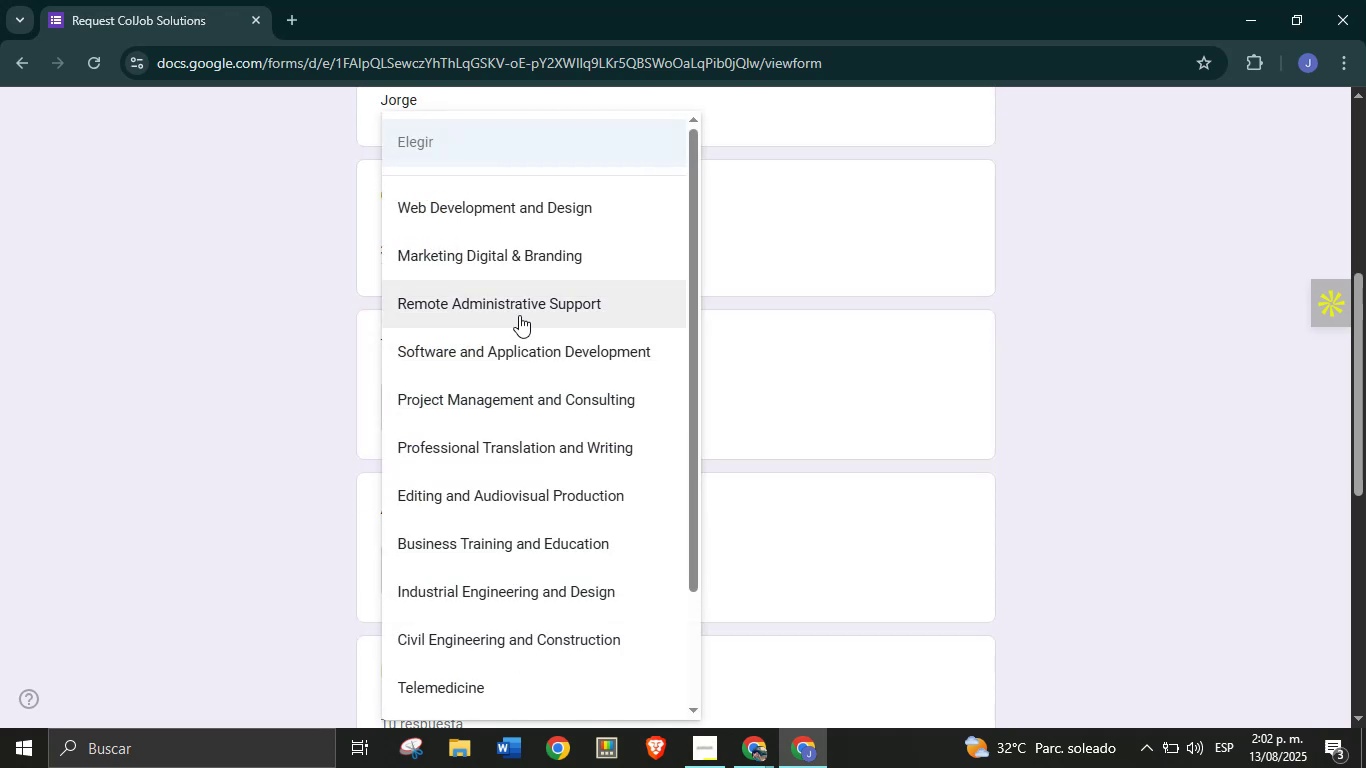 
left_click([524, 277])
 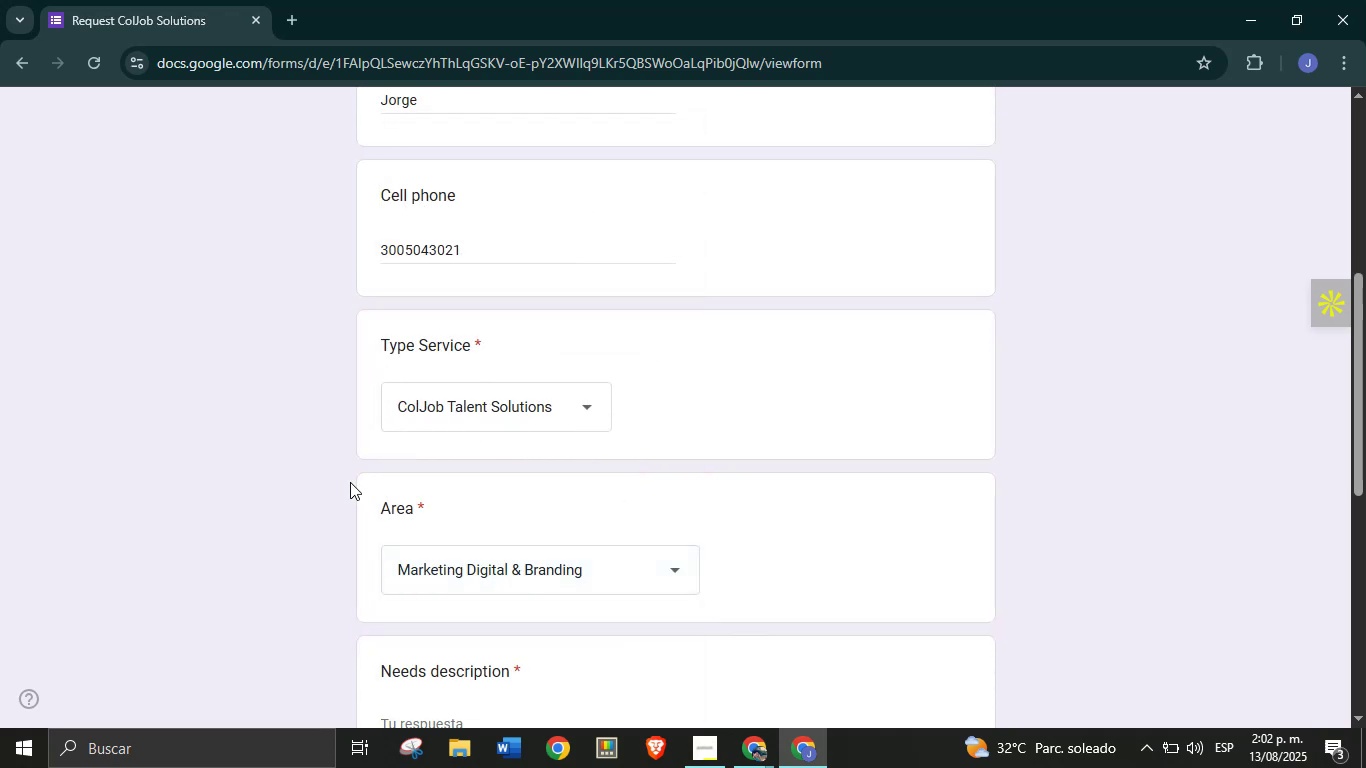 
scroll: coordinate [326, 472], scroll_direction: down, amount: 1.0
 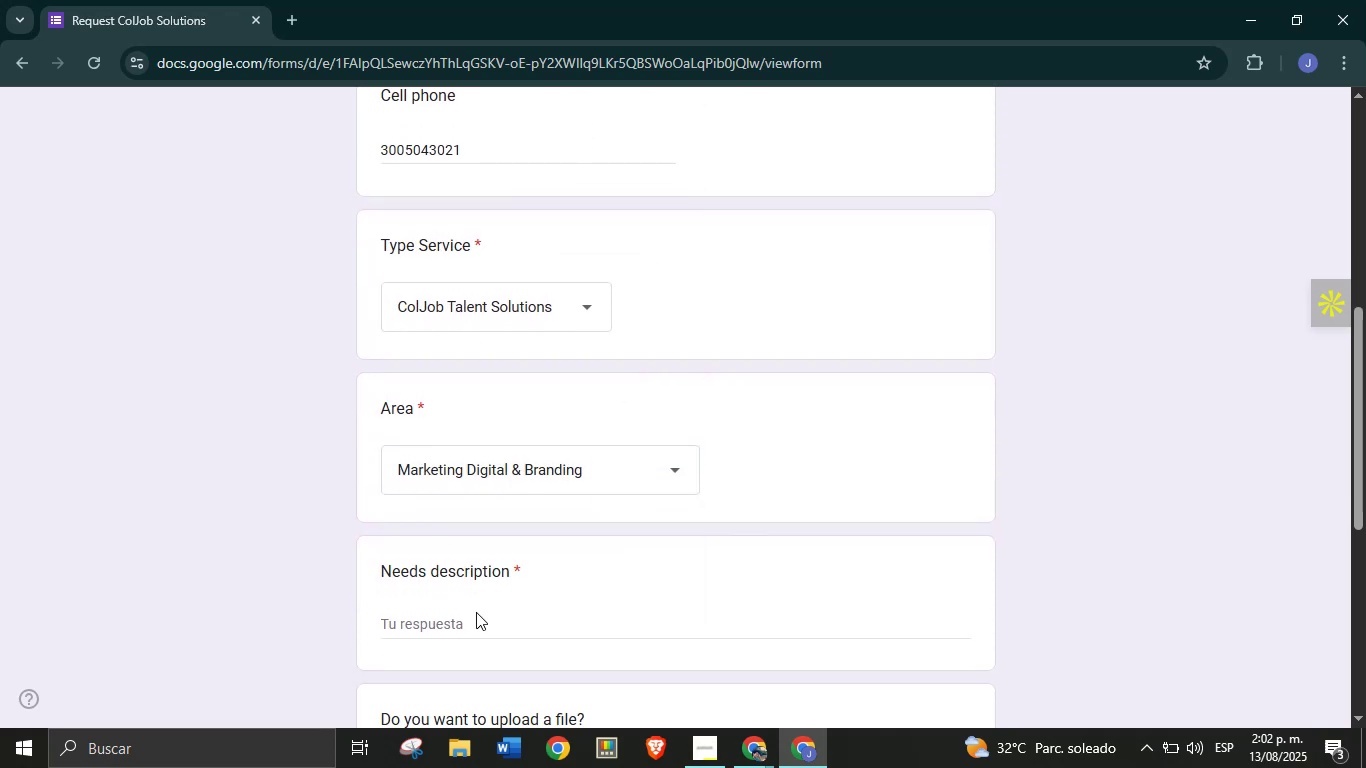 
left_click([476, 621])
 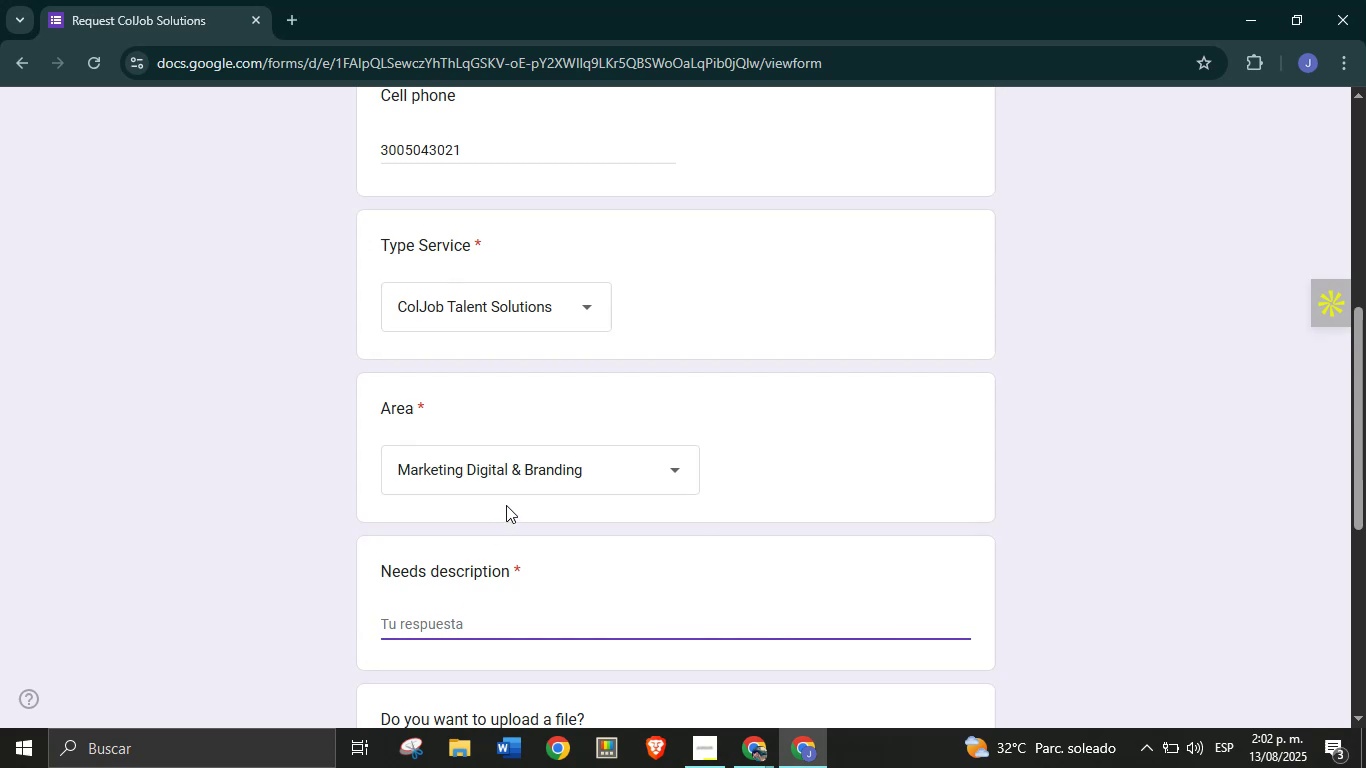 
left_click([508, 548])
 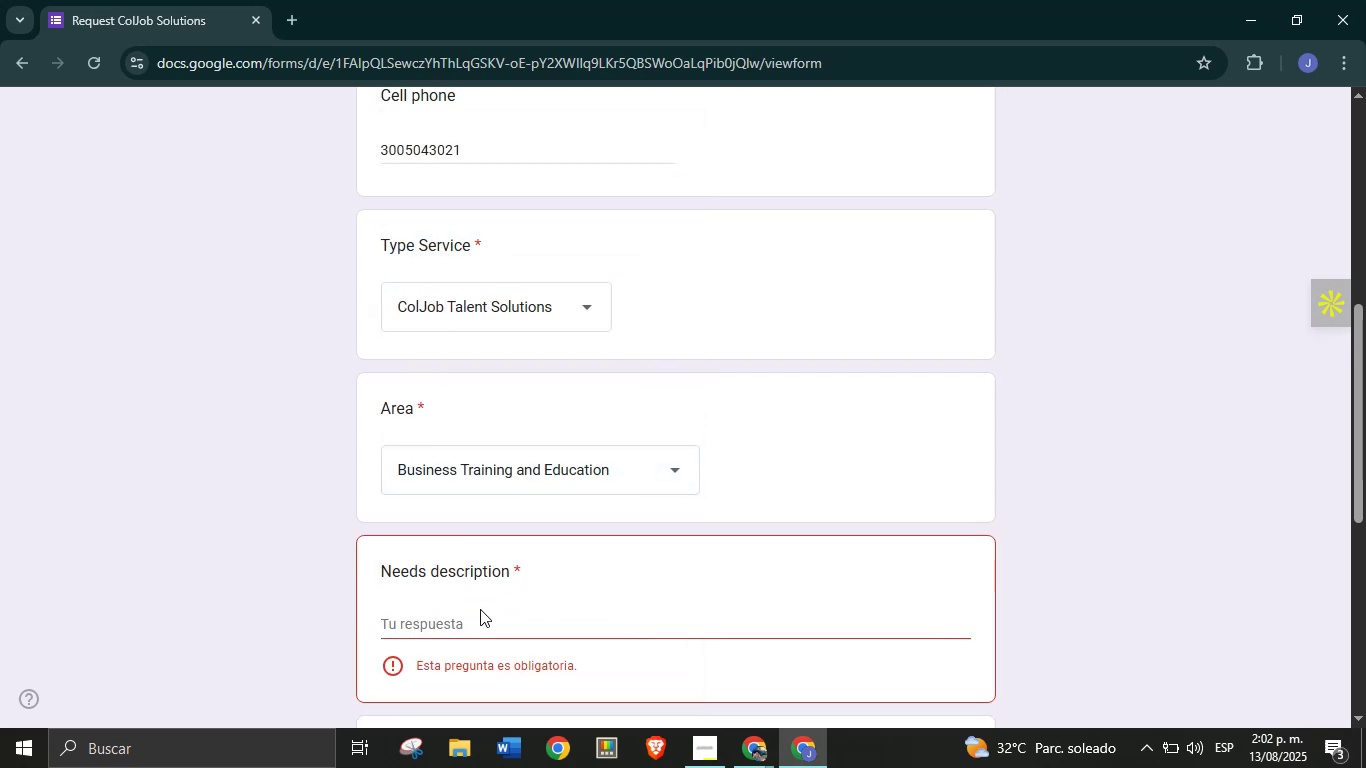 
left_click([477, 613])
 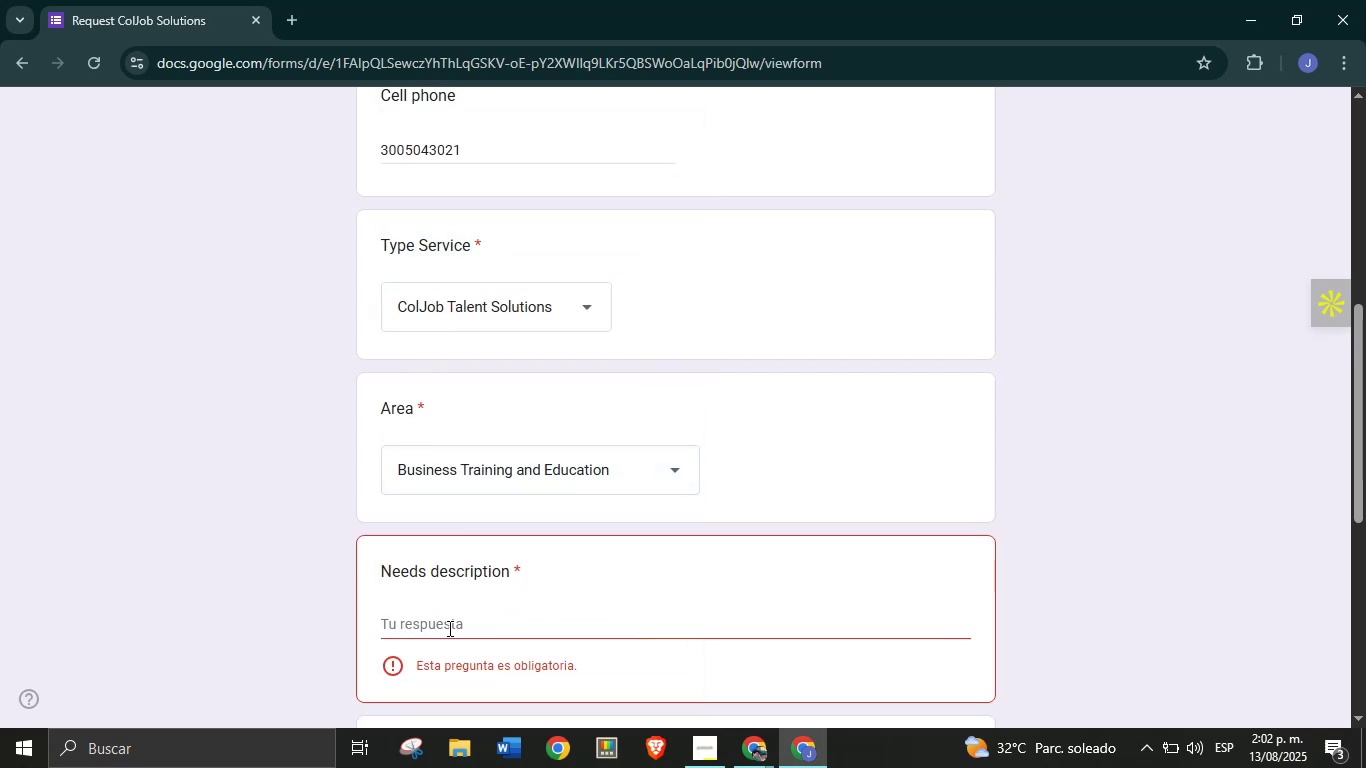 
left_click([448, 628])
 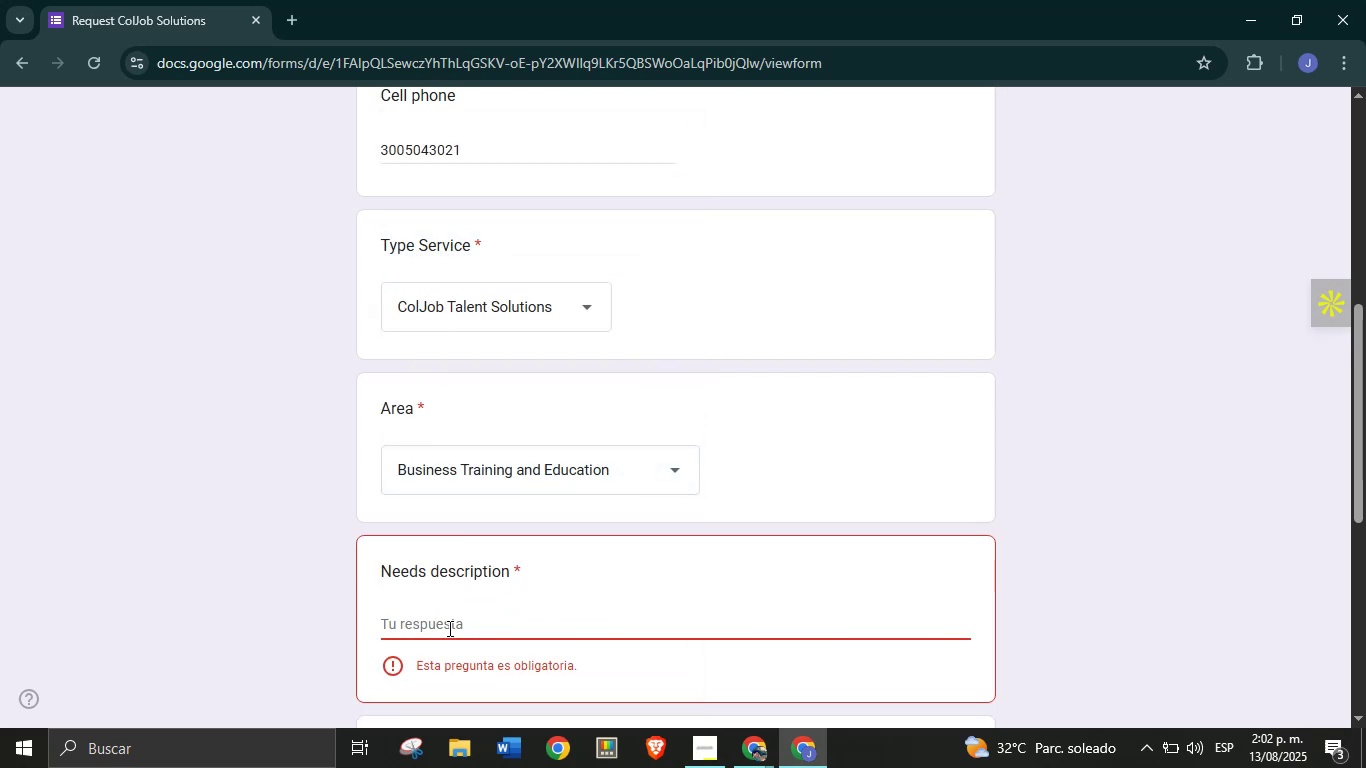 
type(I need a chat bot that )
 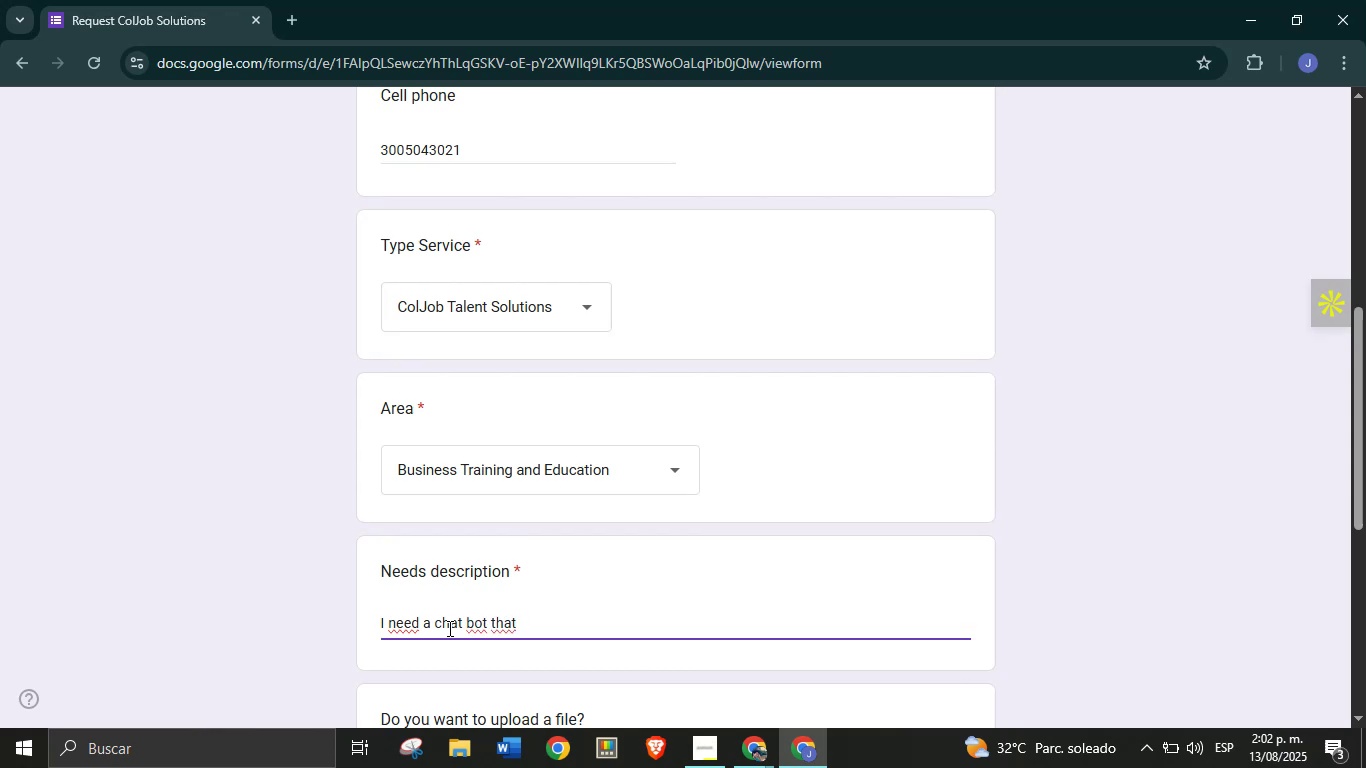 
type(to learn about the school)
 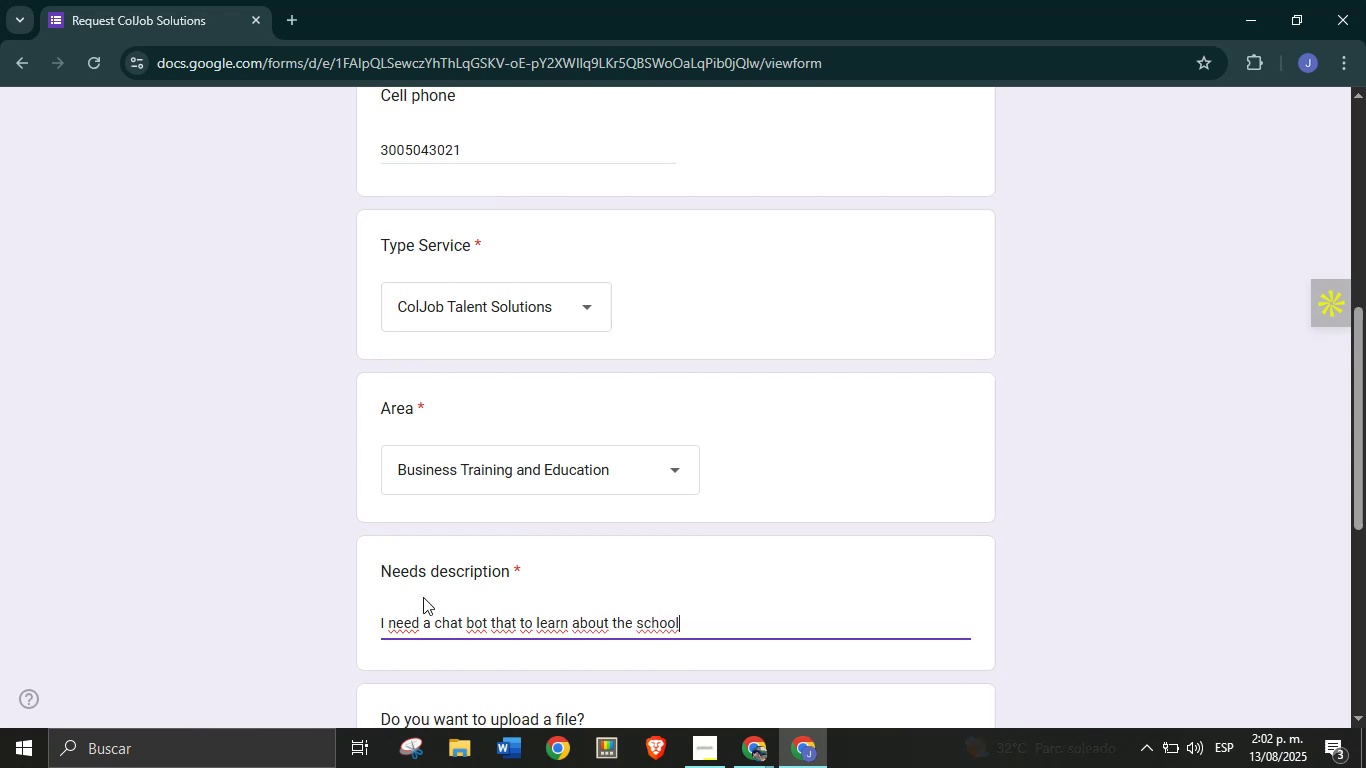 
left_click([297, 547])
 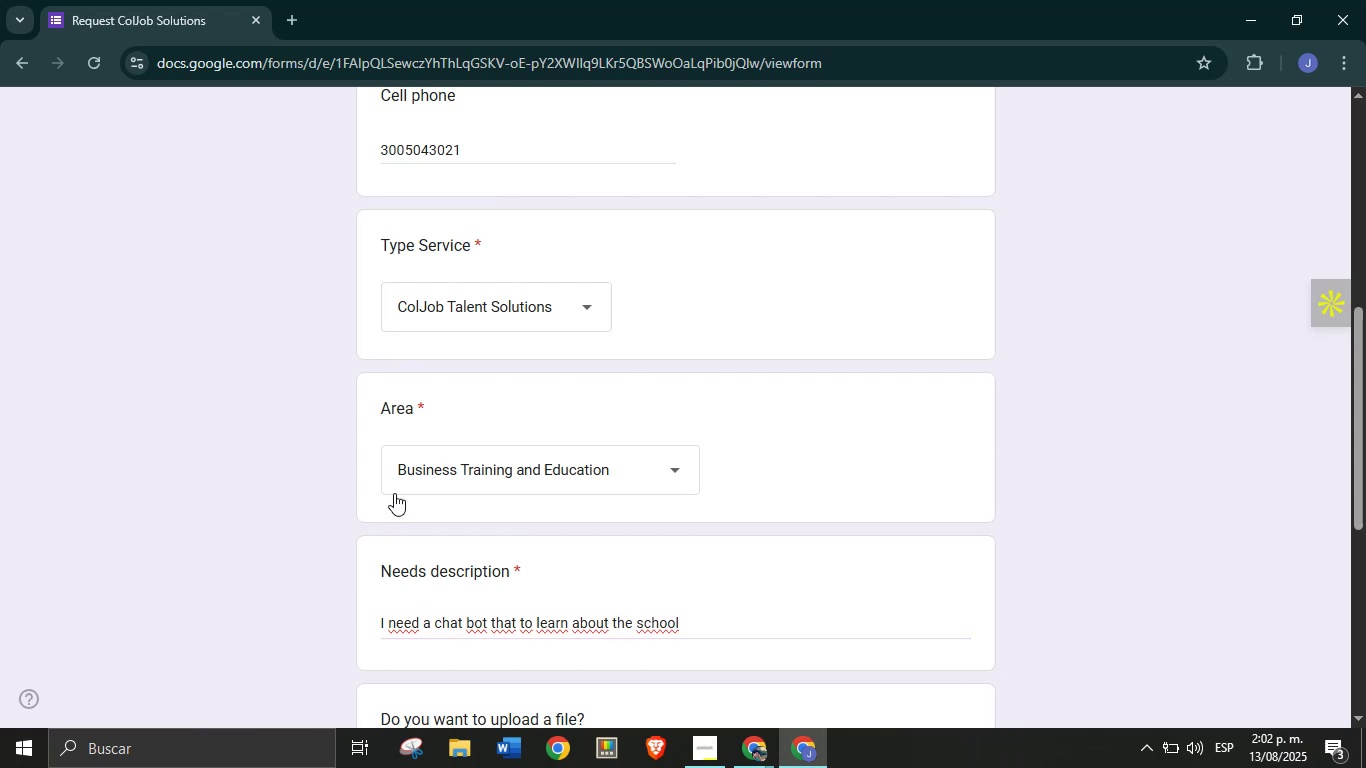 
scroll: coordinate [481, 510], scroll_direction: down, amount: 4.0
 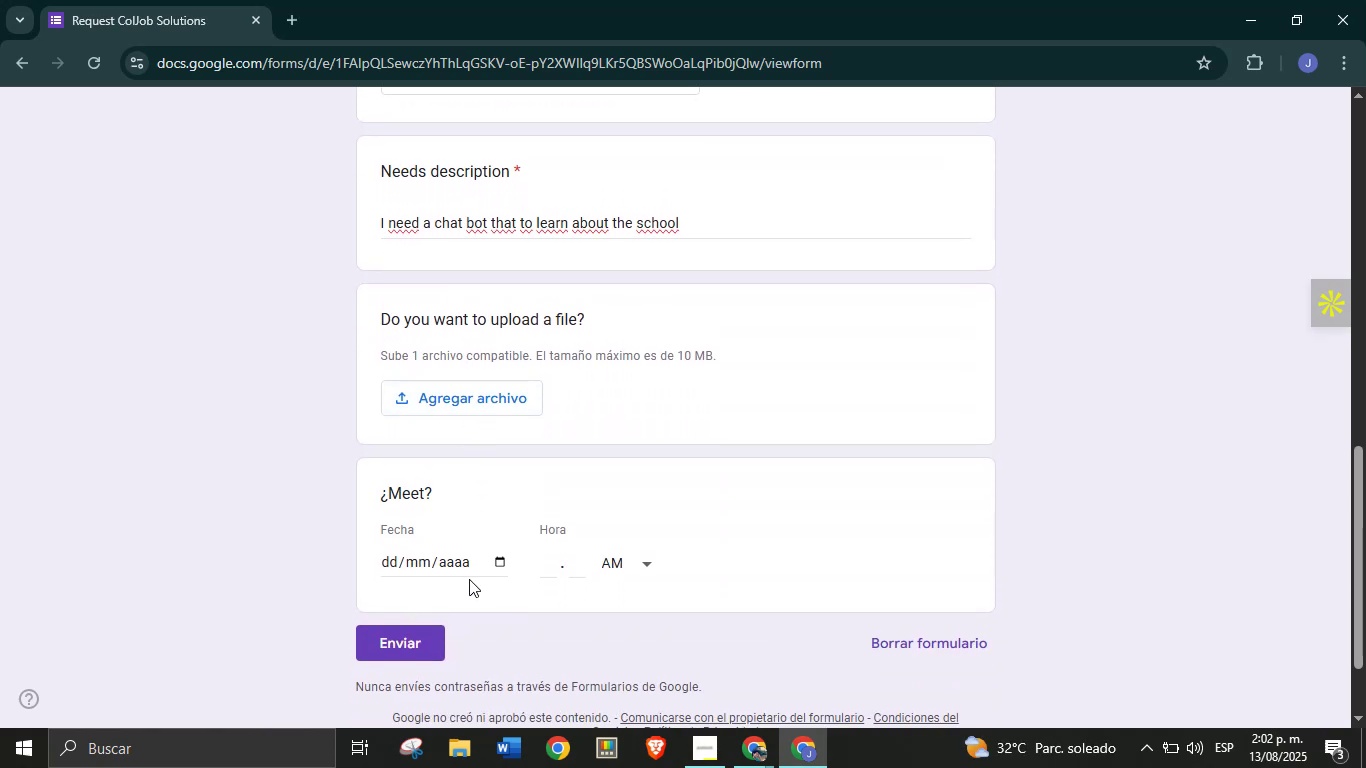 
left_click([493, 558])
 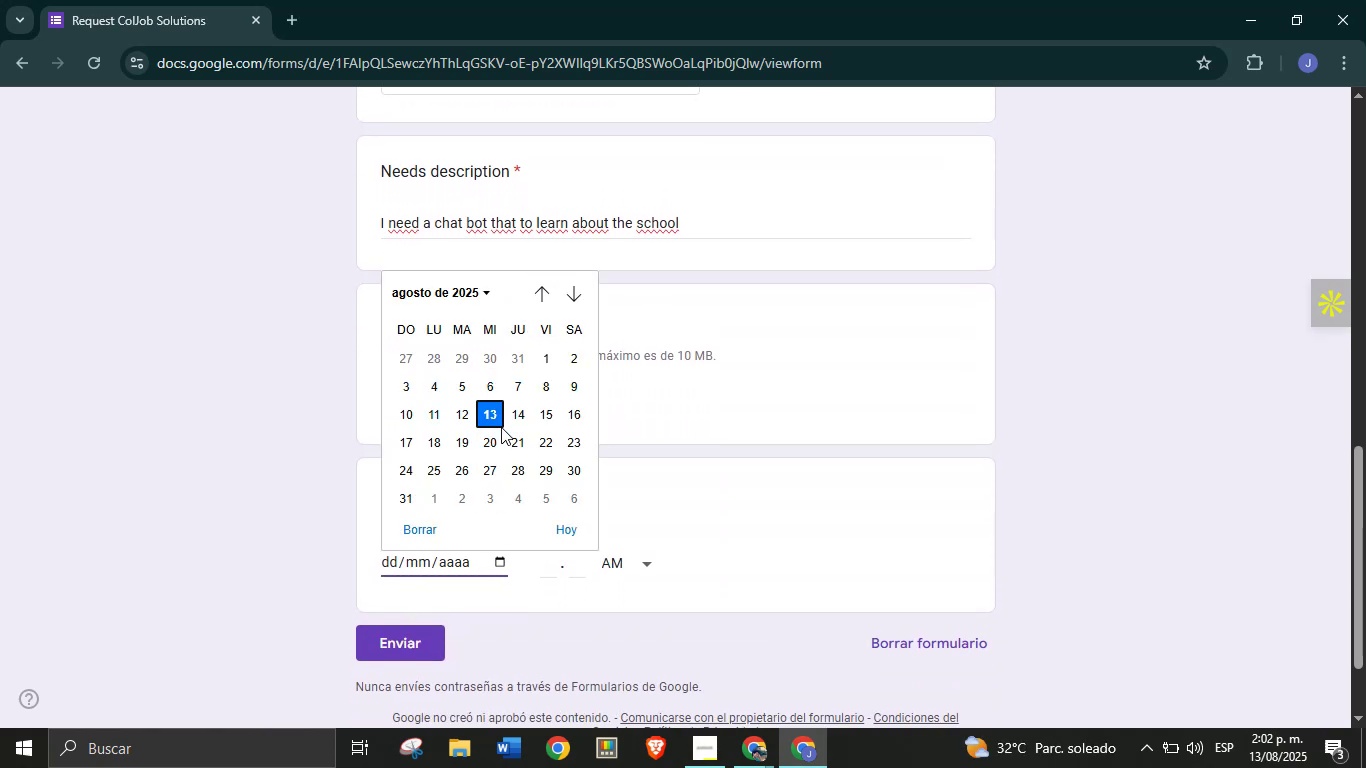 
left_click([515, 415])
 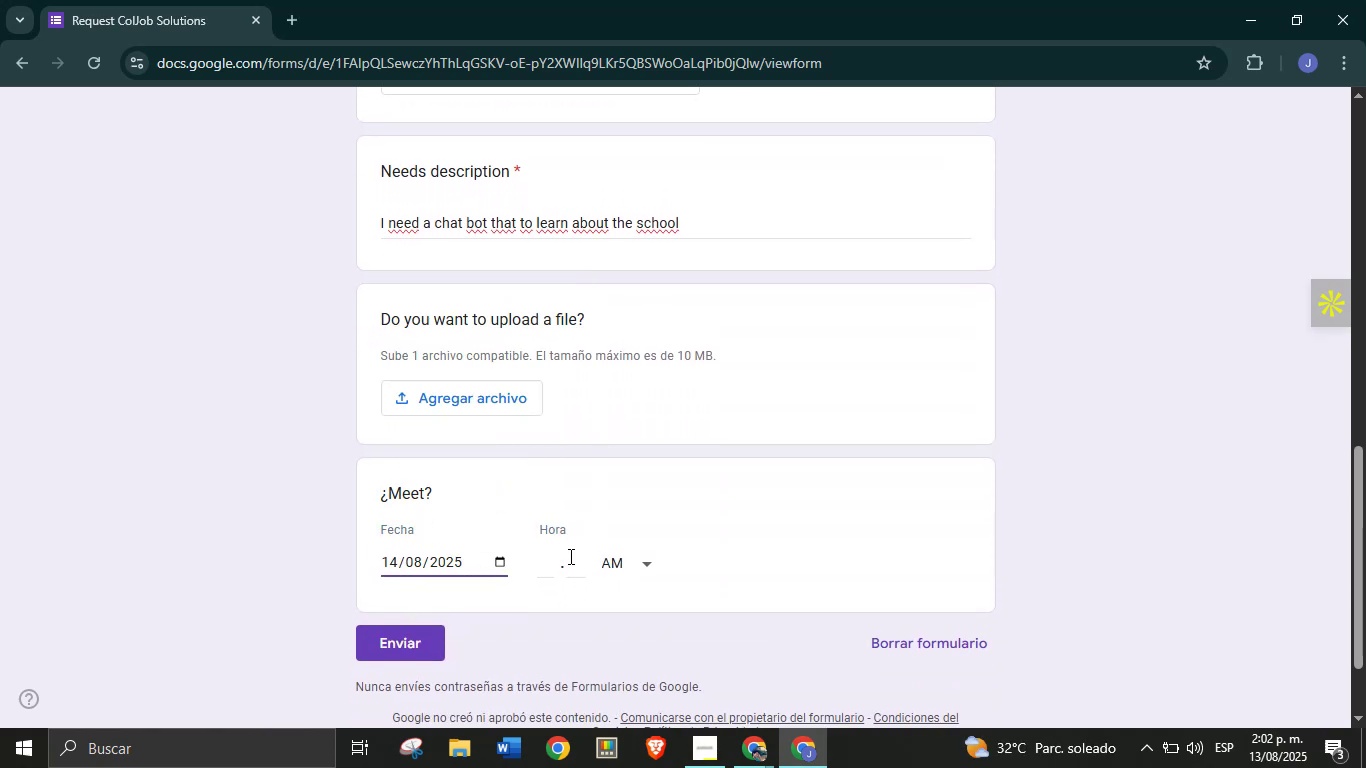 
left_click([646, 563])
 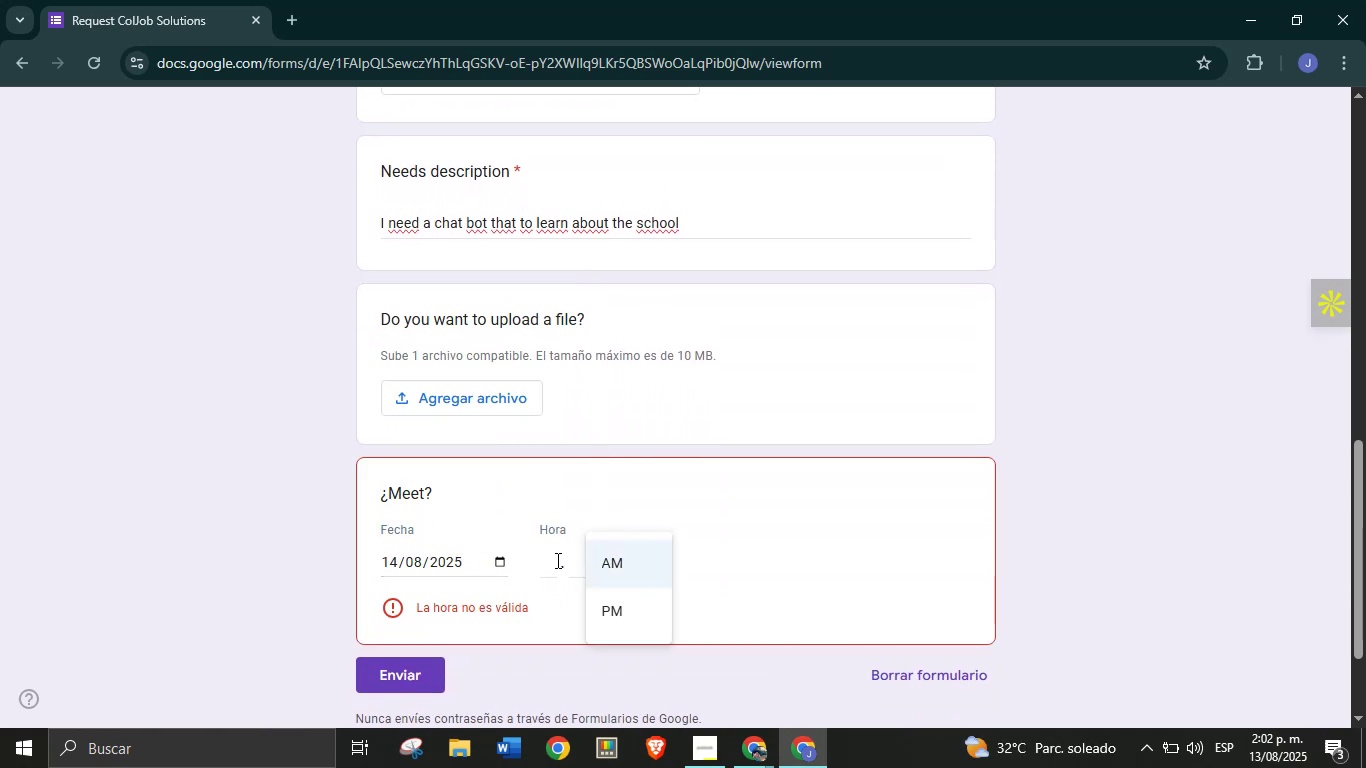 
left_click([541, 555])
 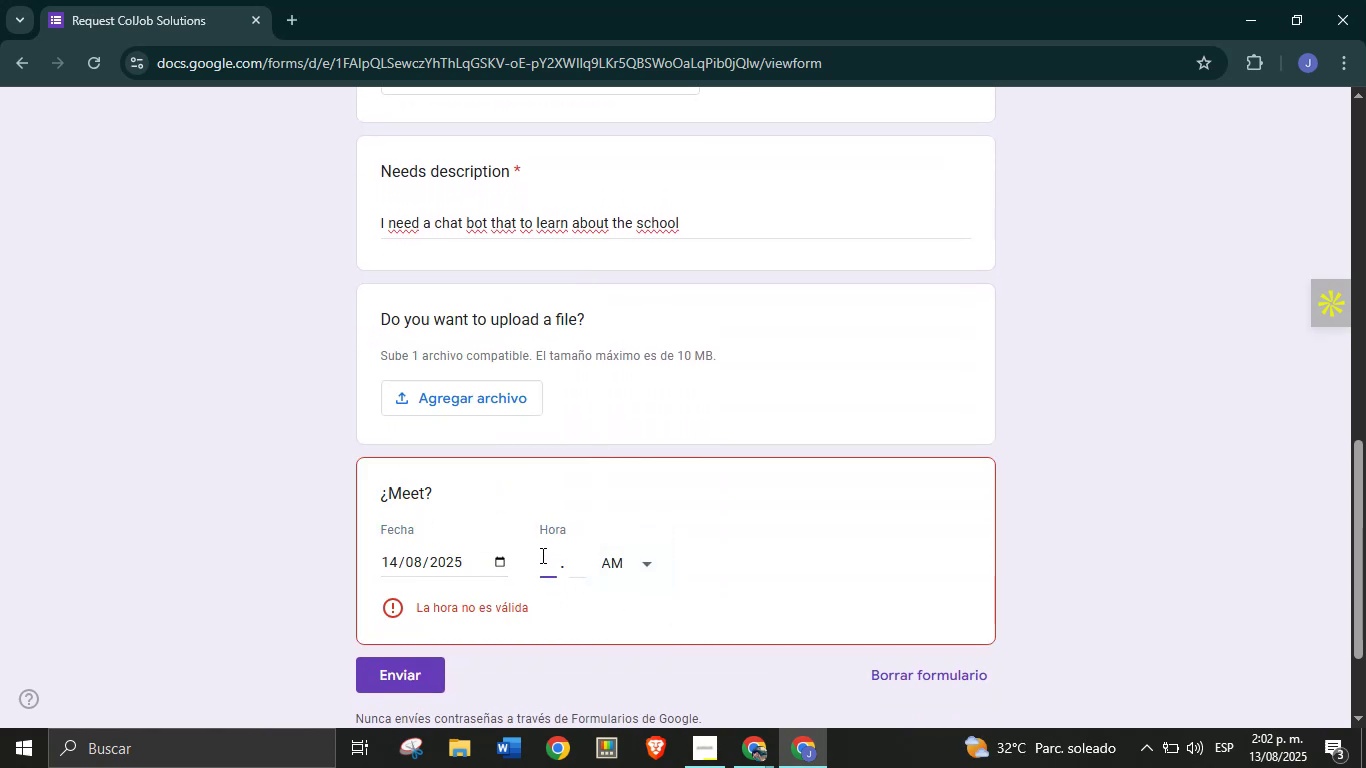 
key(7)
 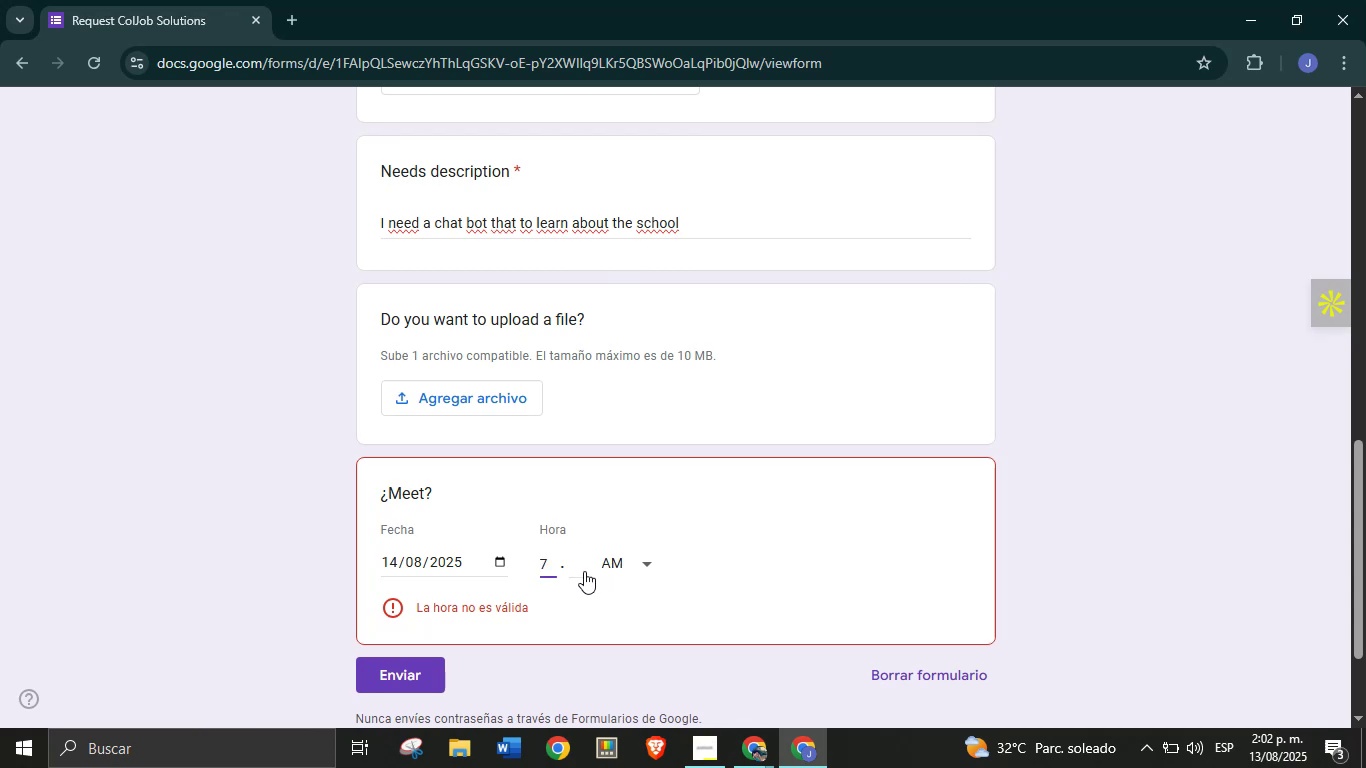 
left_click([579, 565])
 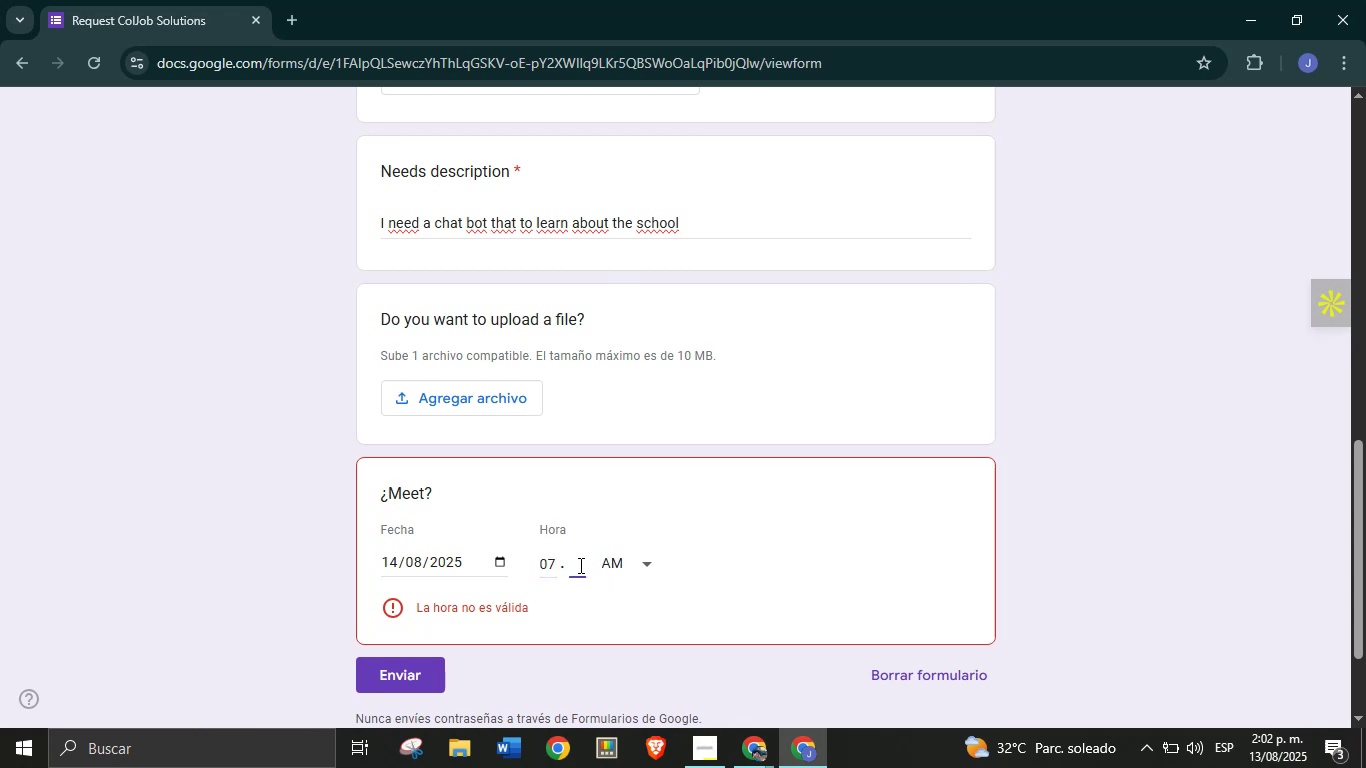 
type(00)
 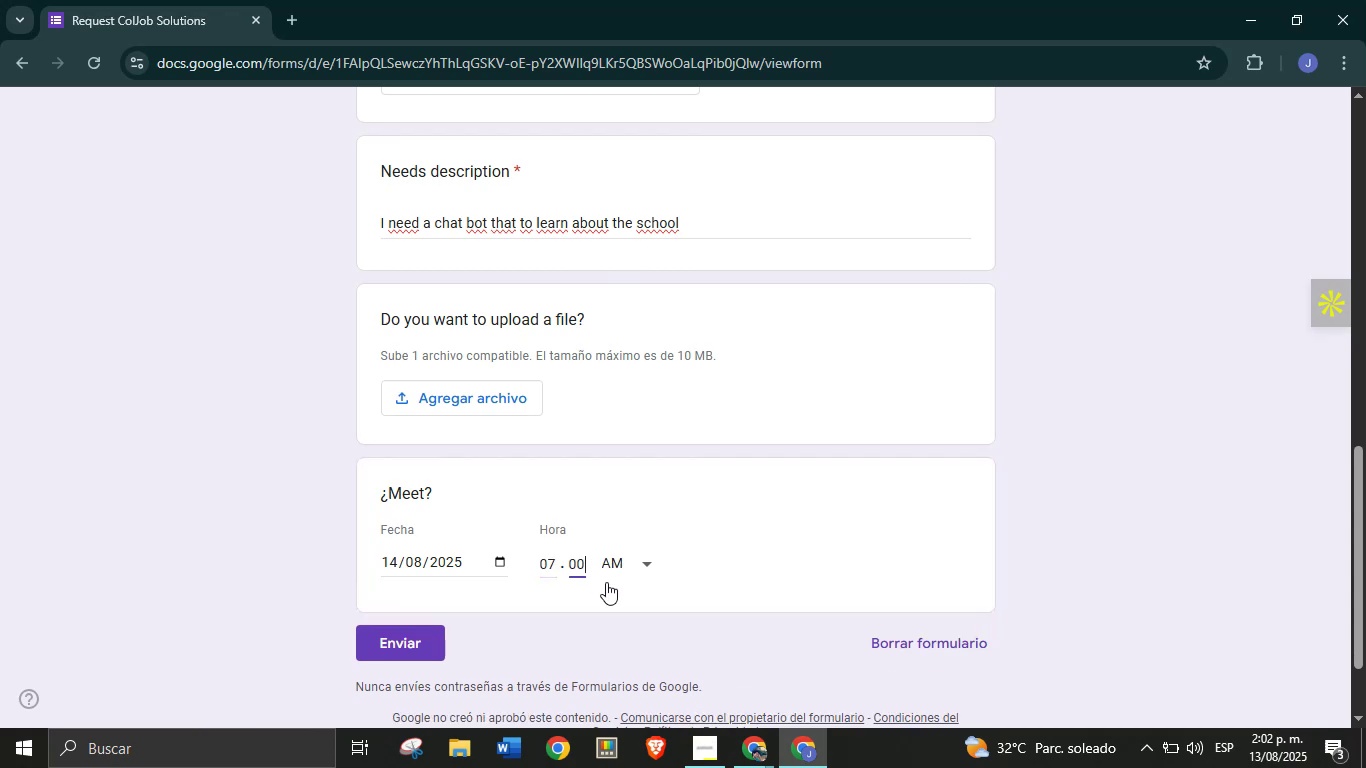 
left_click([608, 587])
 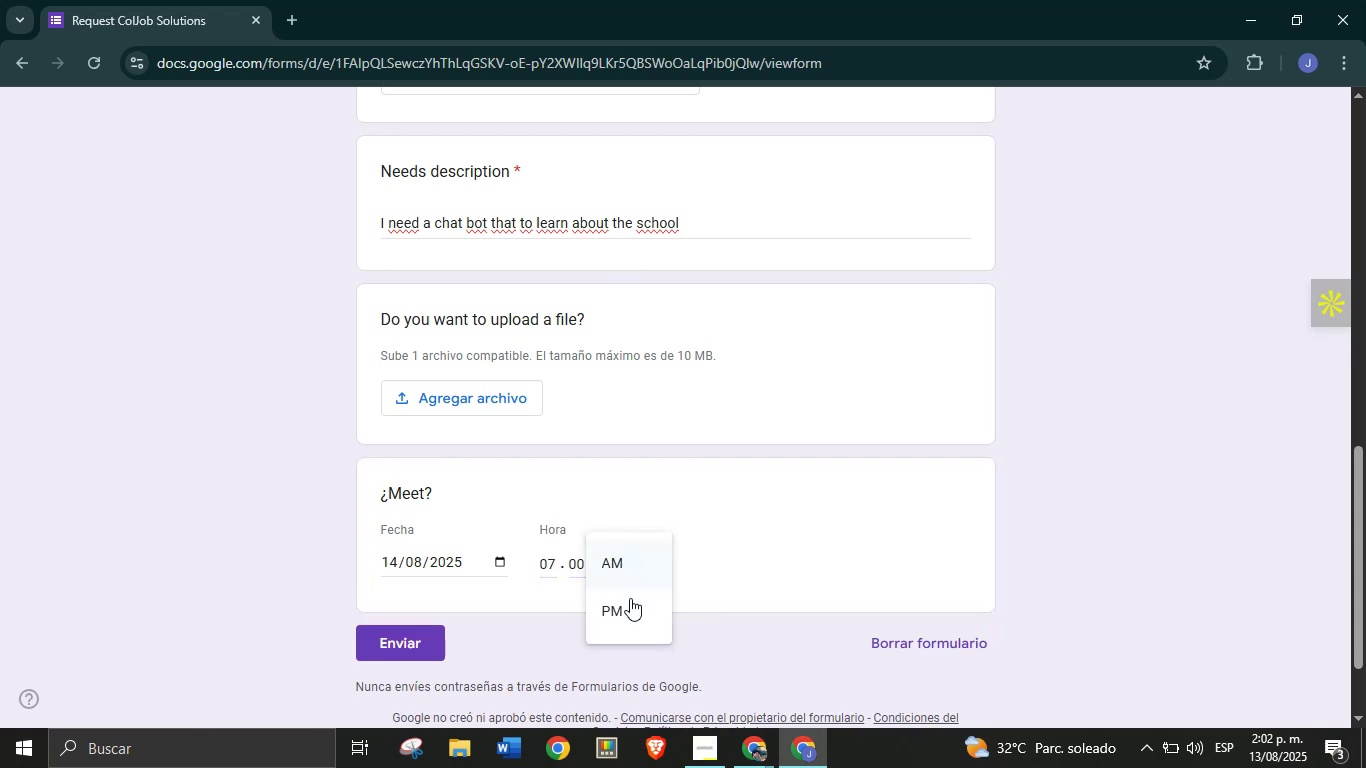 
left_click([630, 606])
 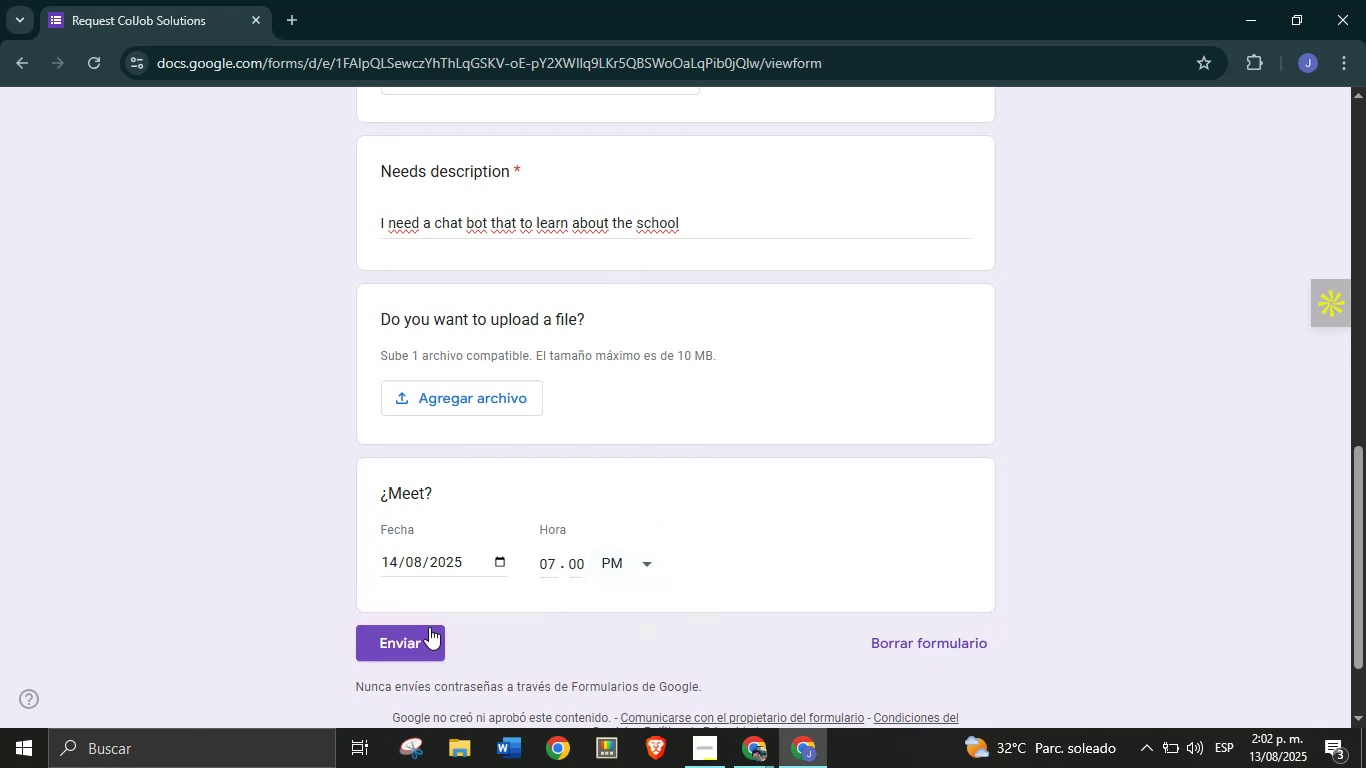 
left_click([410, 634])
 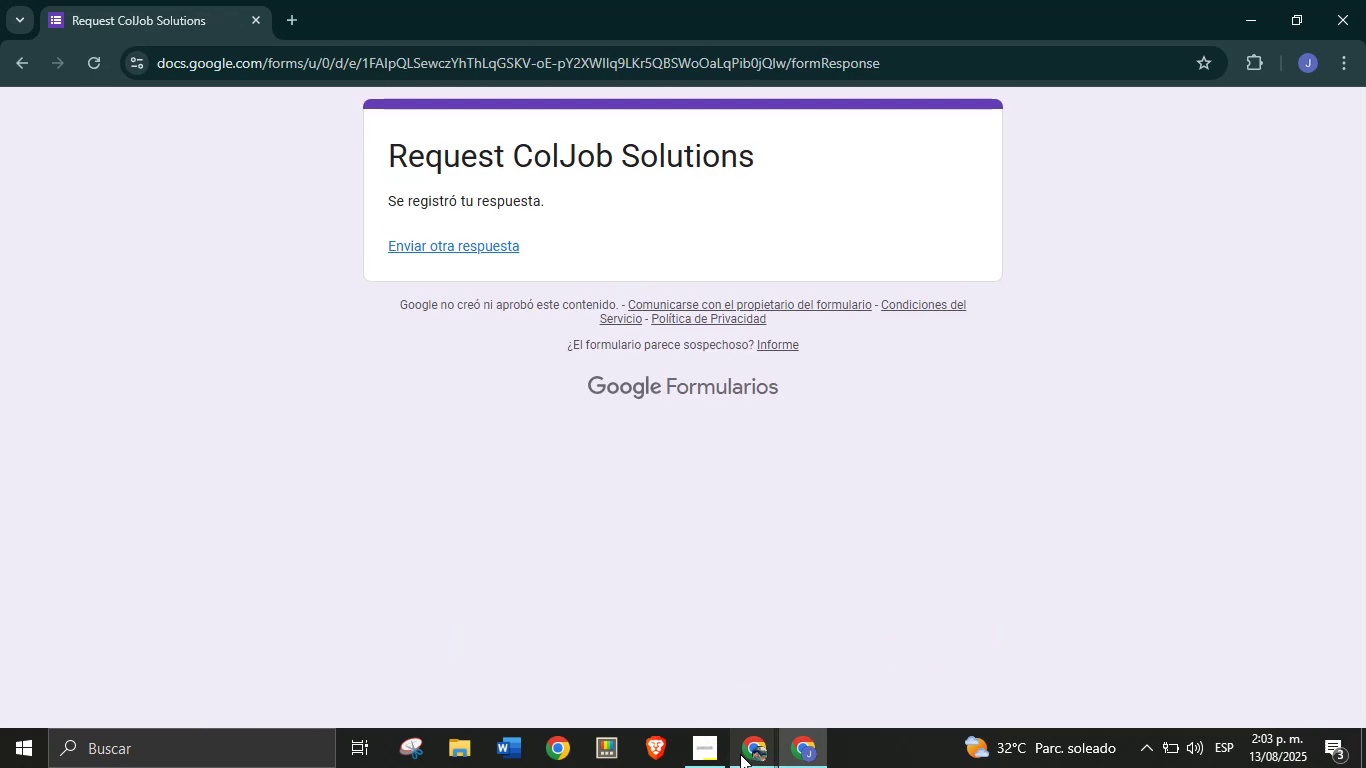 
wait(6.68)
 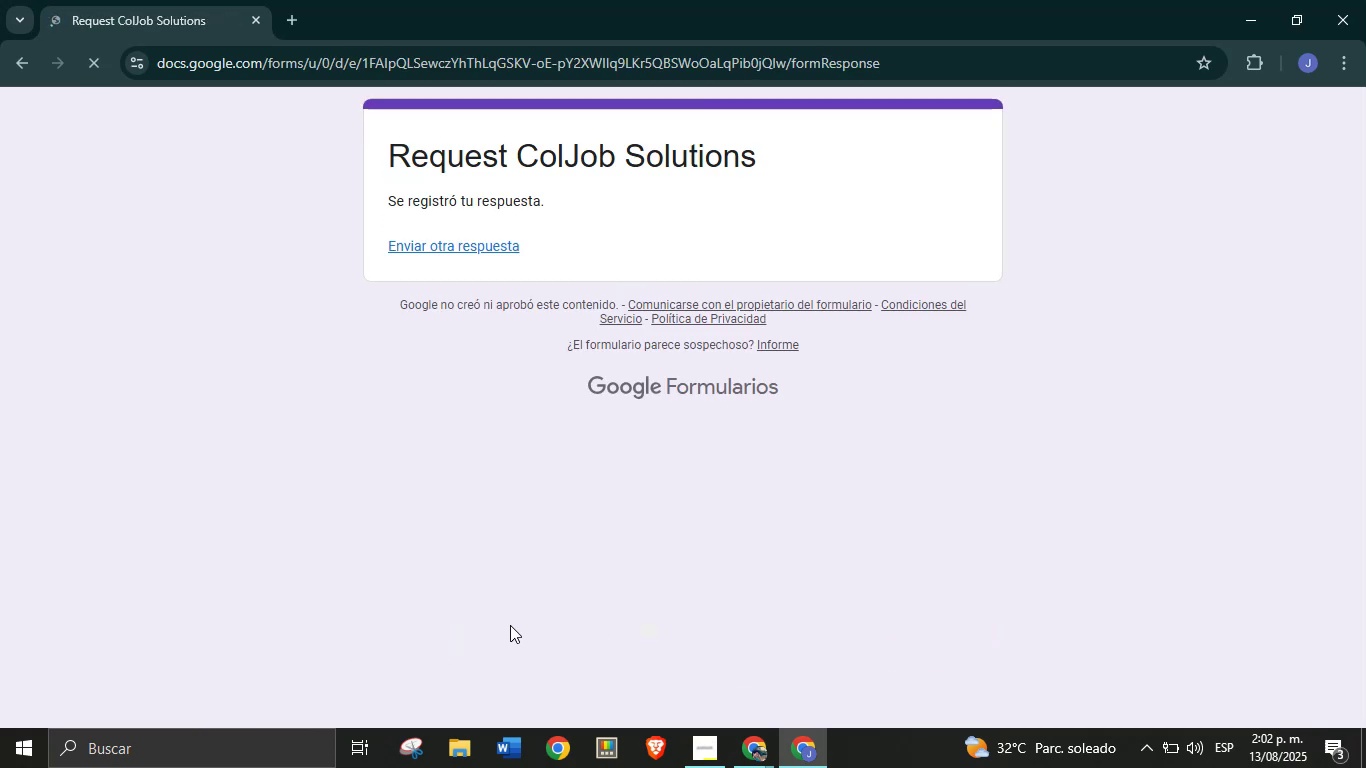 
left_click([759, 762])
 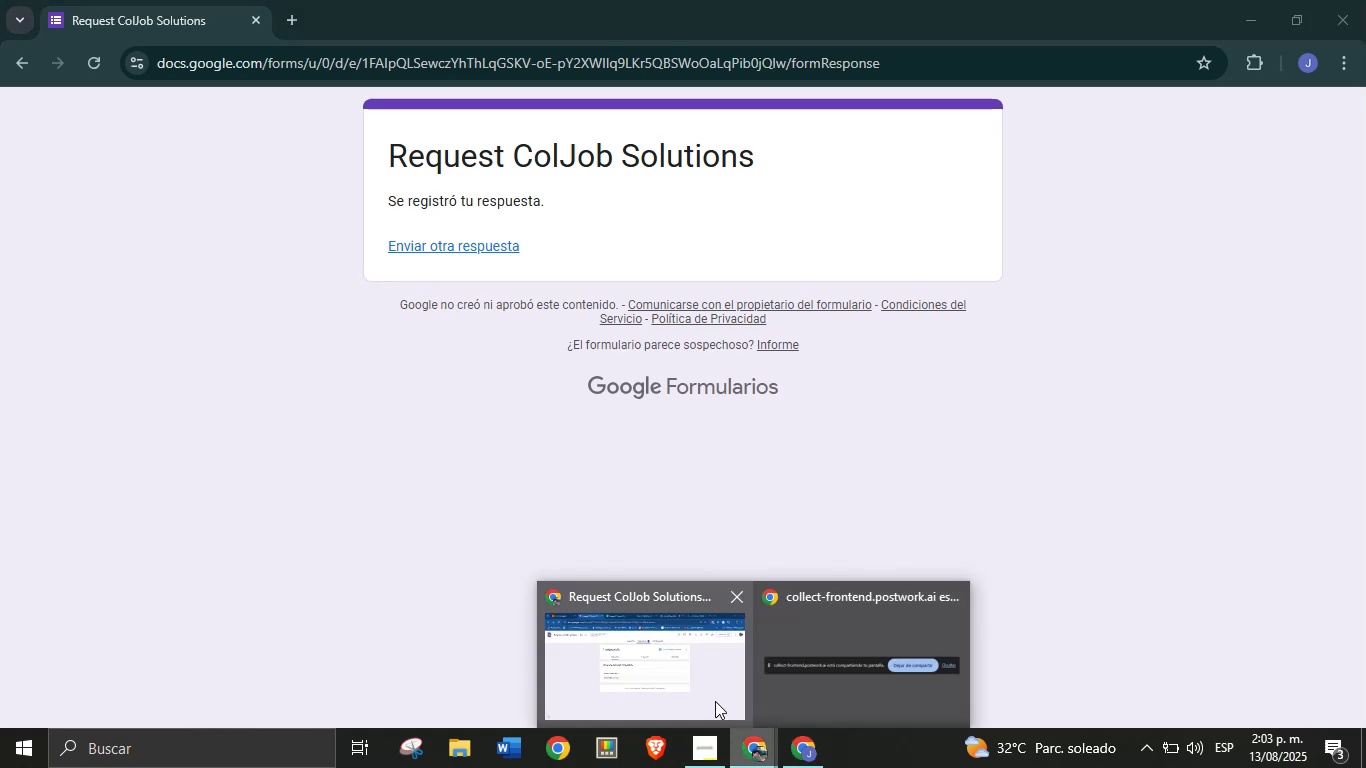 
left_click([714, 697])
 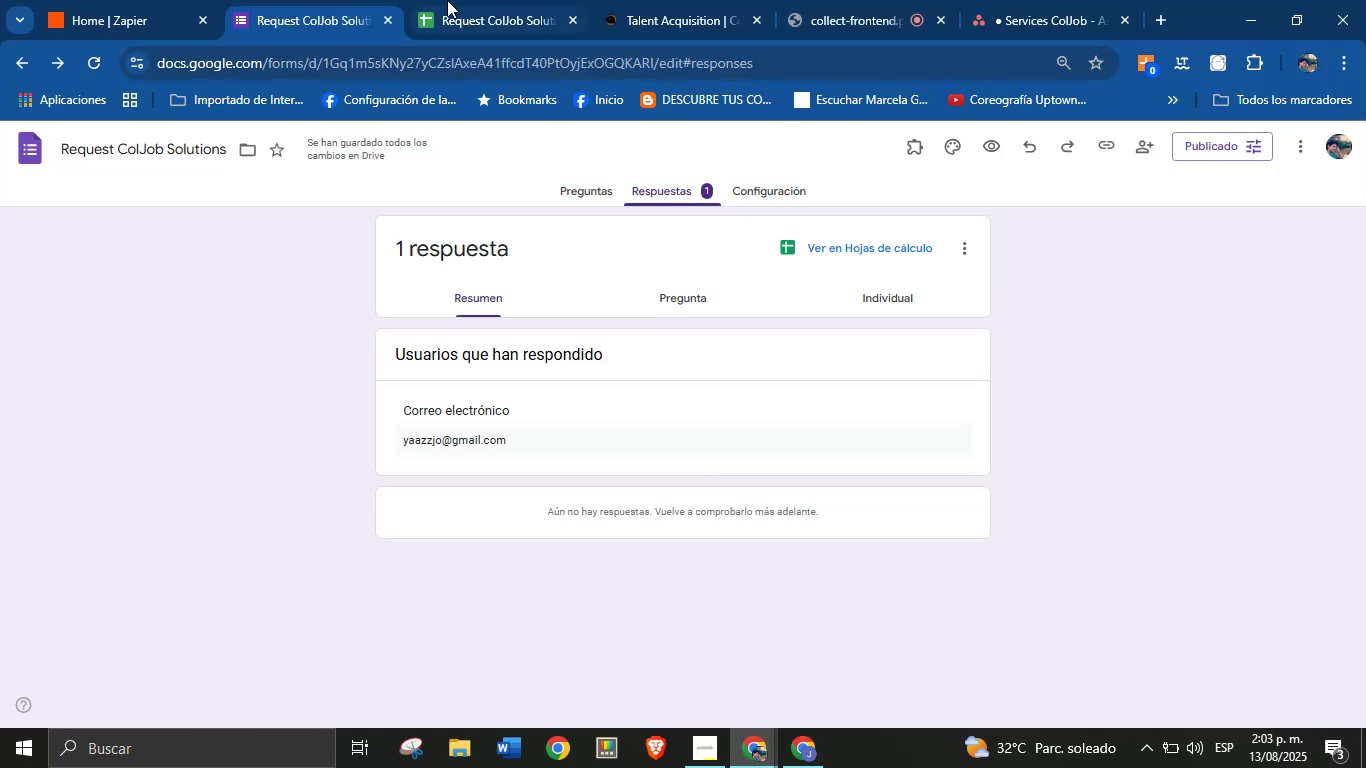 
left_click([461, 0])
 